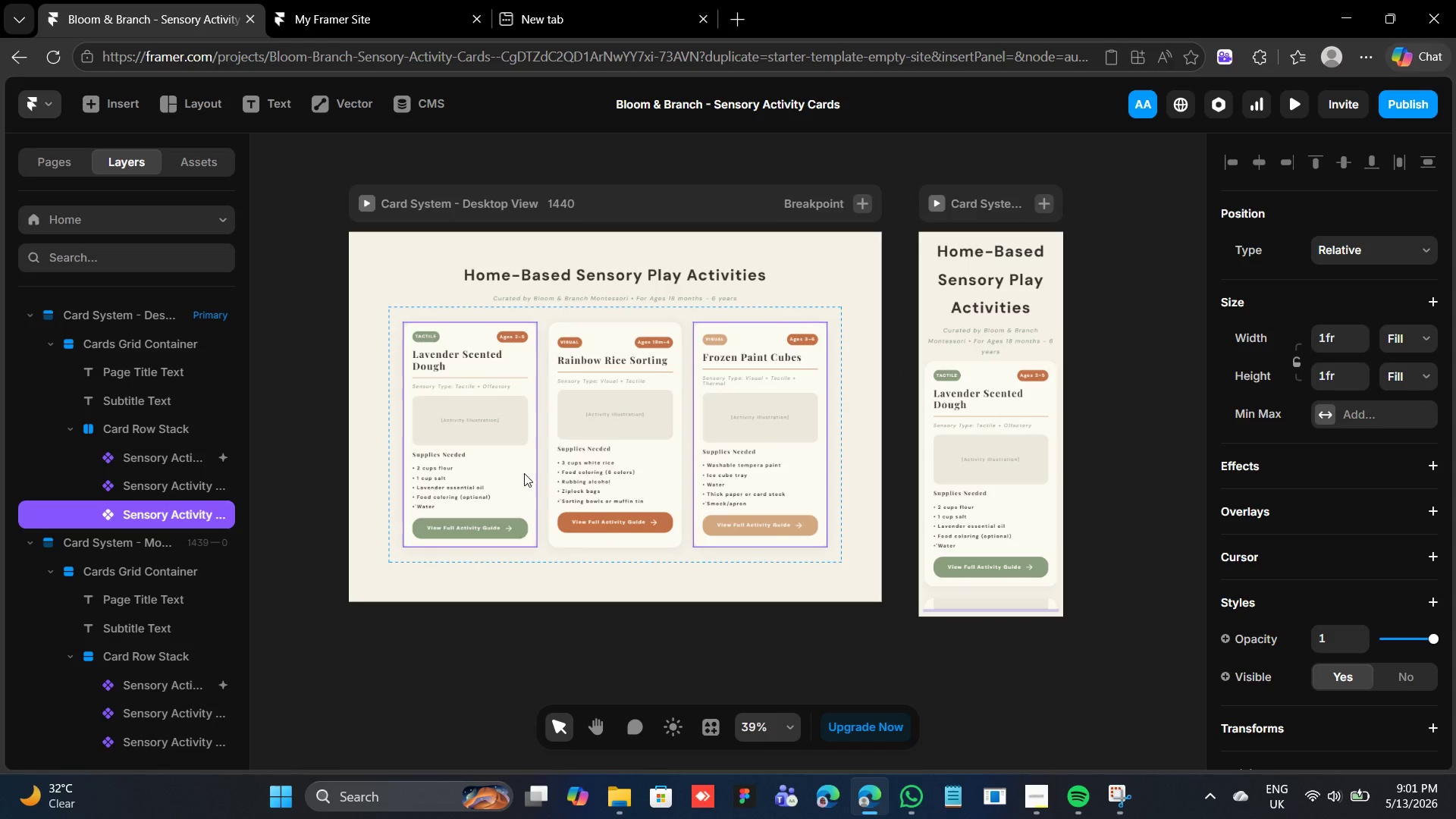 
left_click([524, 473])
 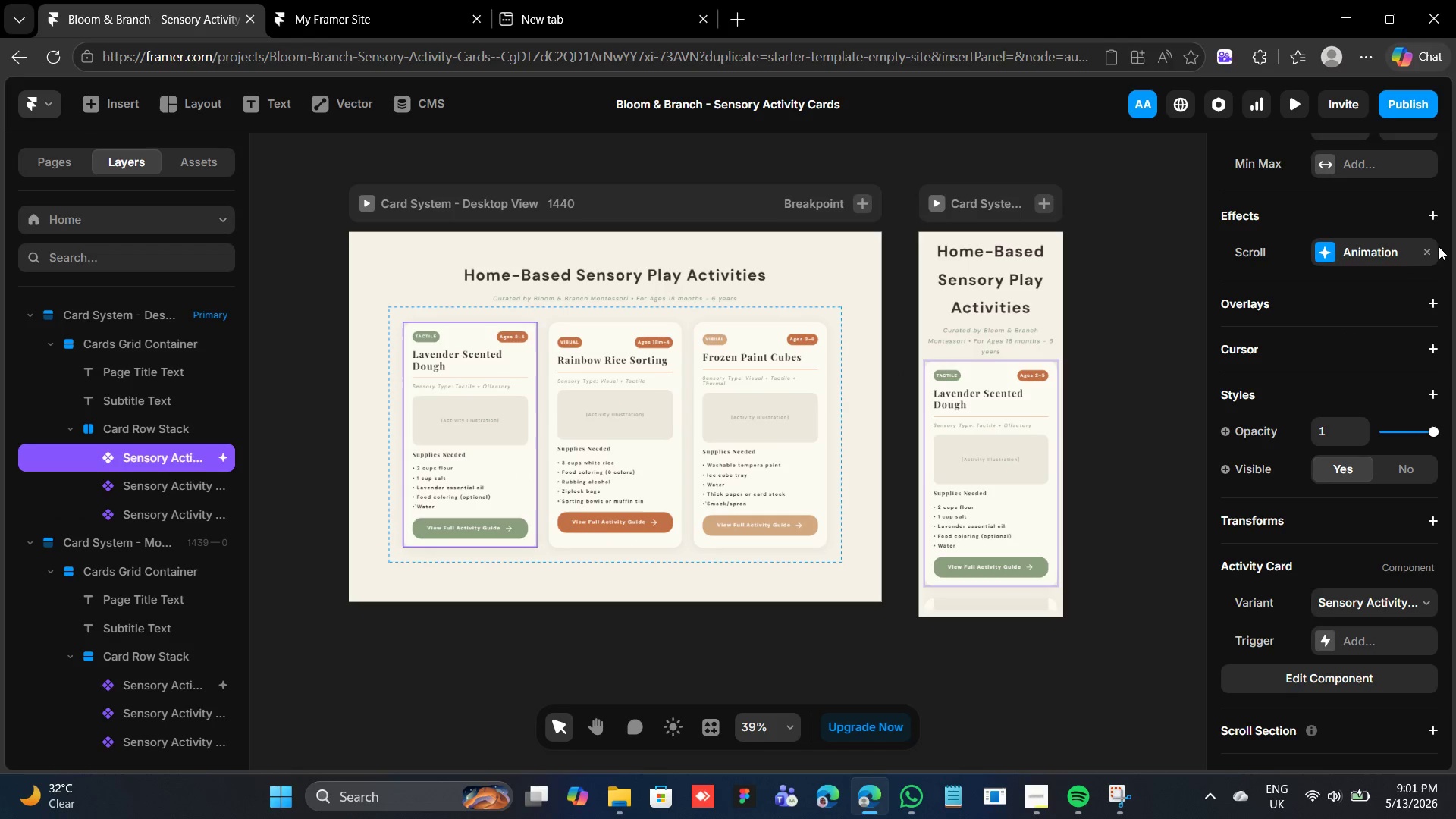 
left_click([1431, 250])
 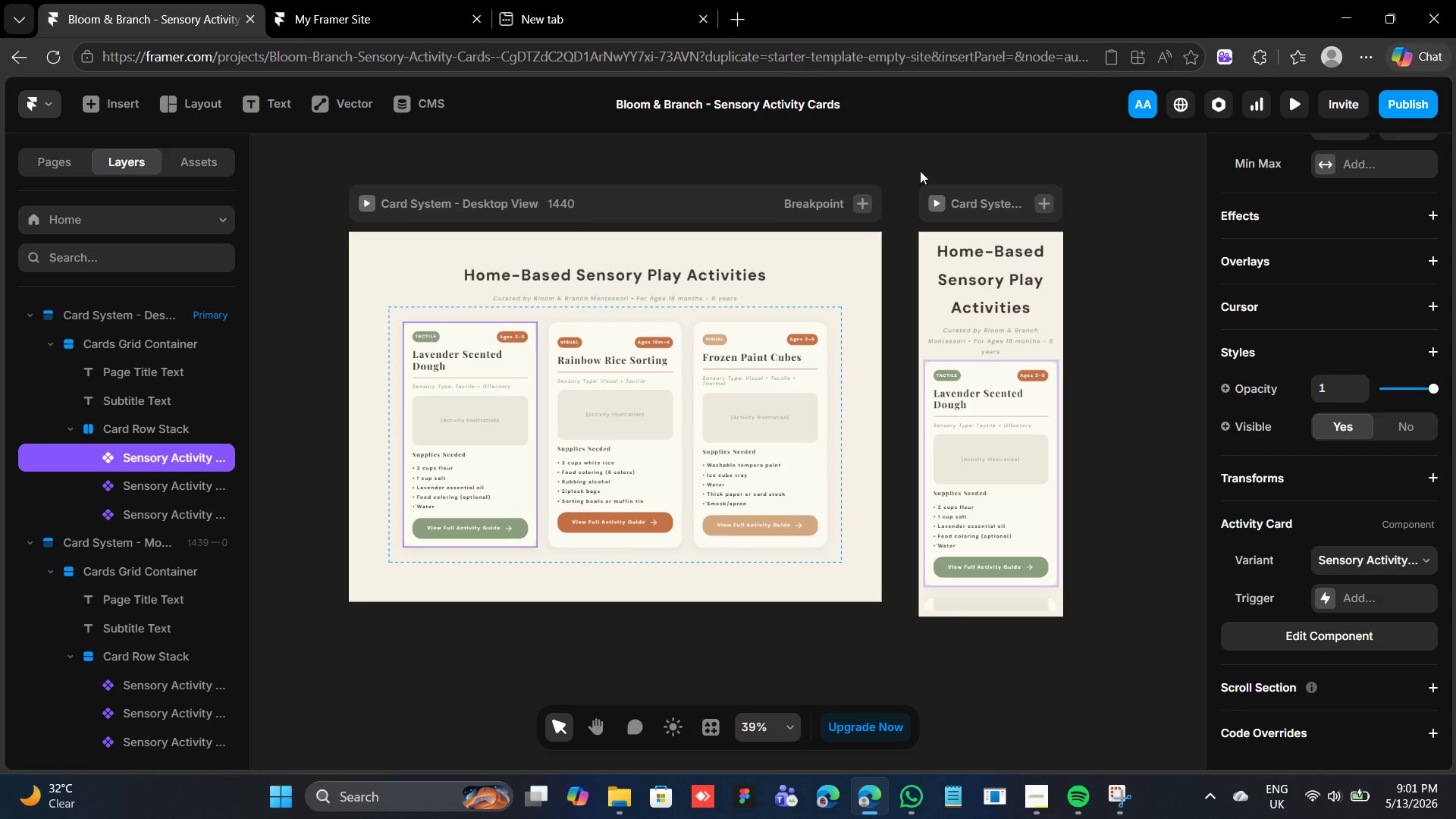 
left_click([934, 197])
 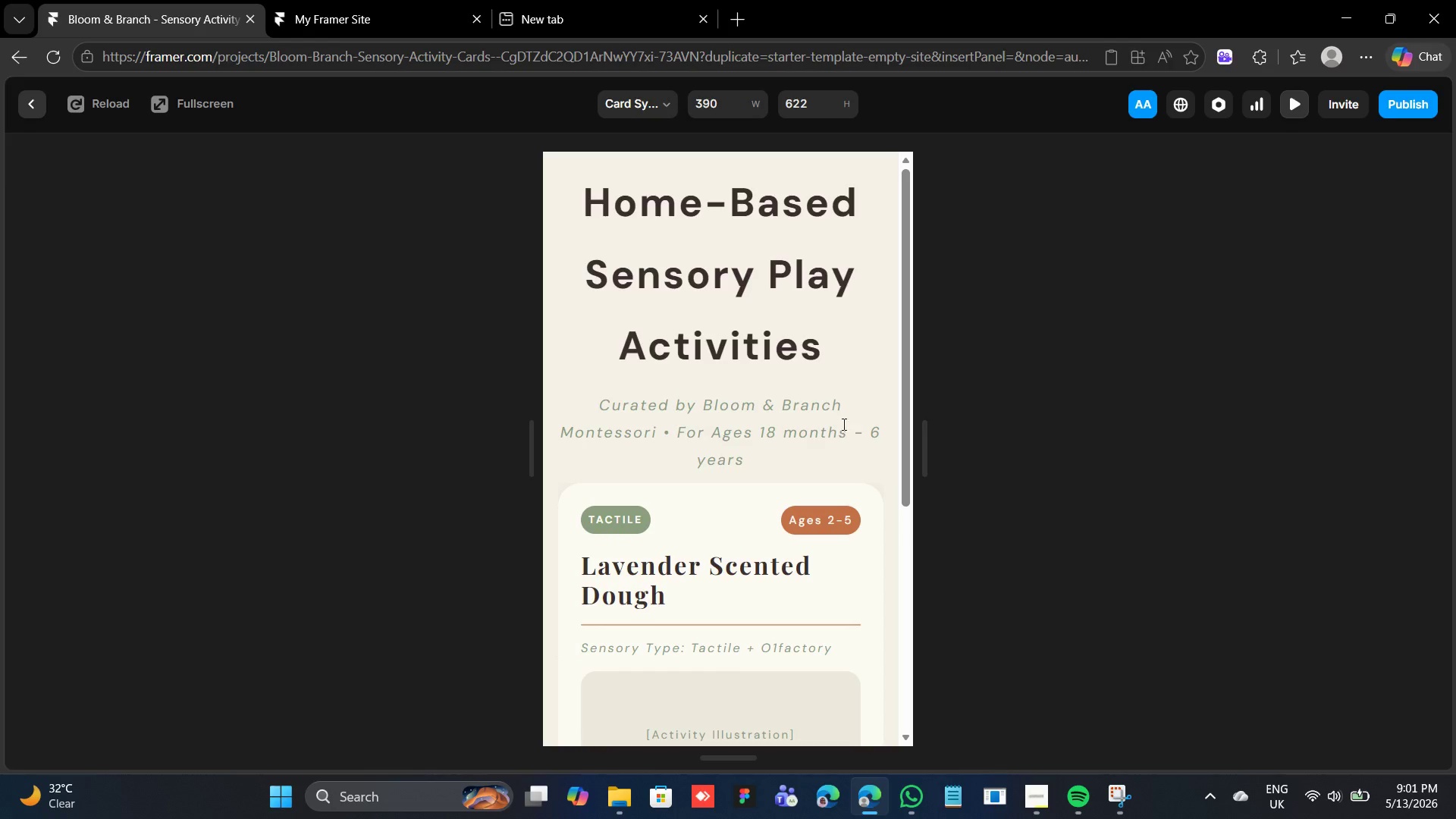 
scroll: coordinate [838, 403], scroll_direction: down, amount: 19.0
 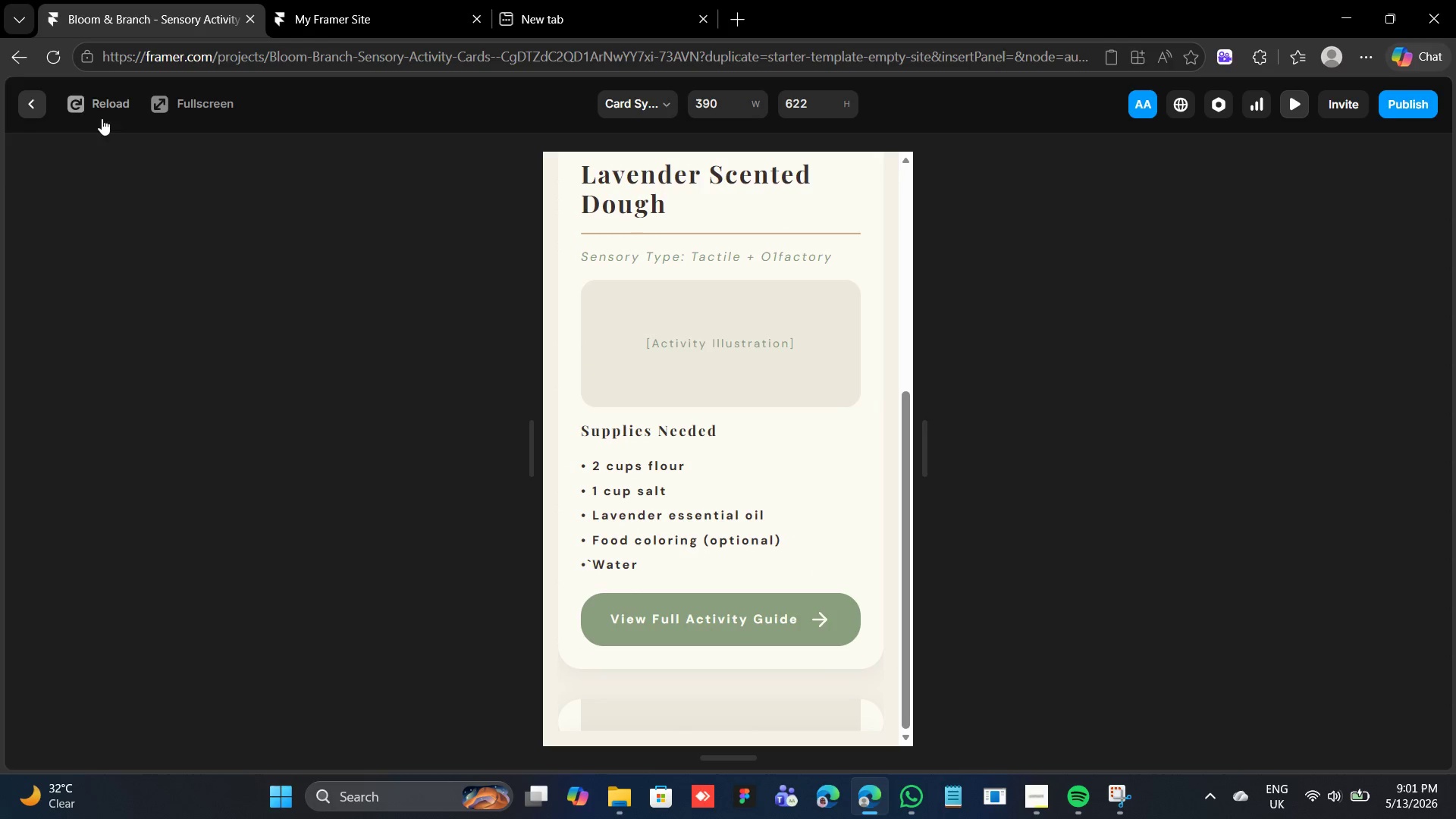 
left_click([33, 105])
 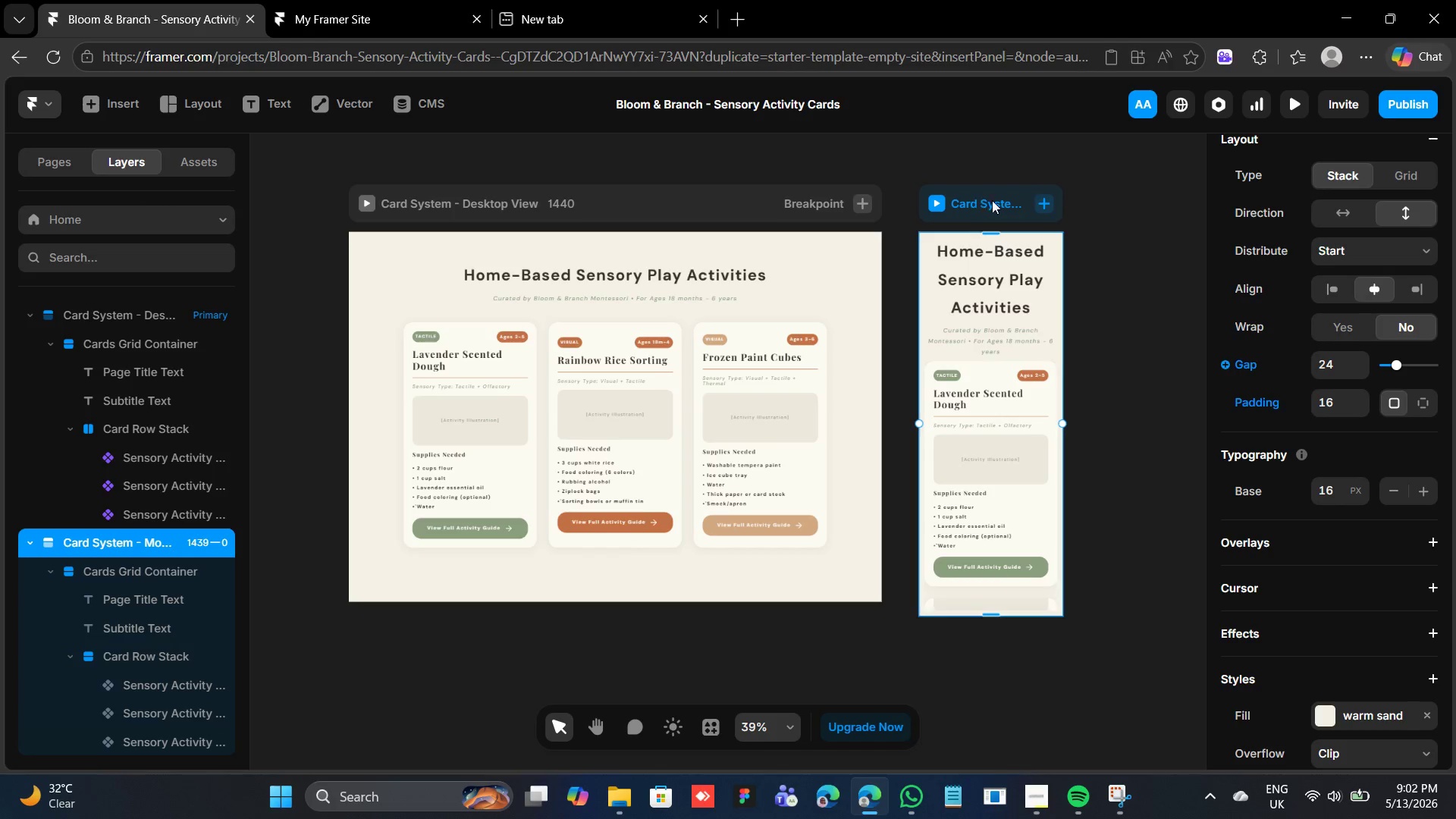 
scroll: coordinate [1368, 239], scroll_direction: up, amount: 4.0
 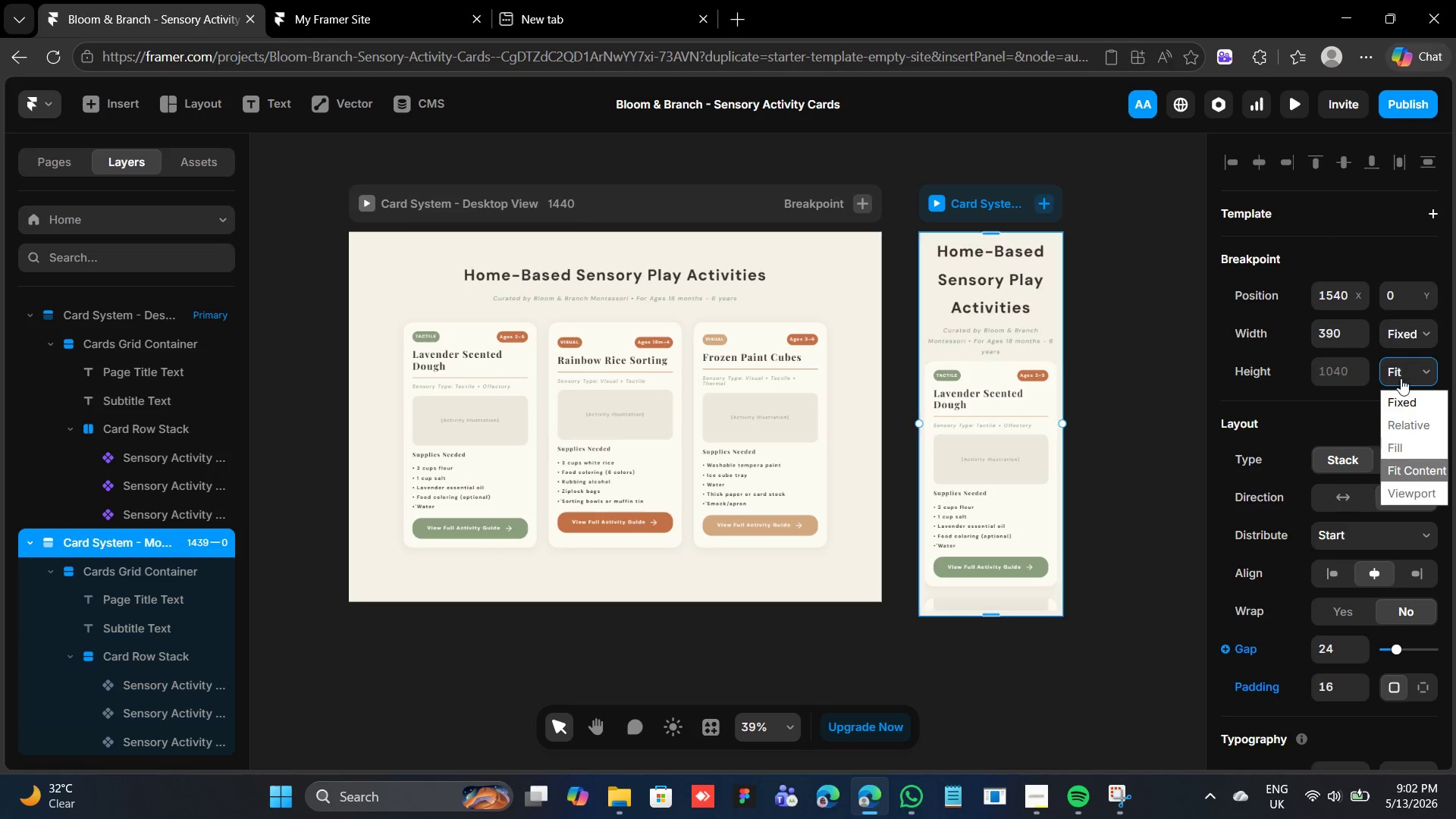 
left_click([1424, 471])
 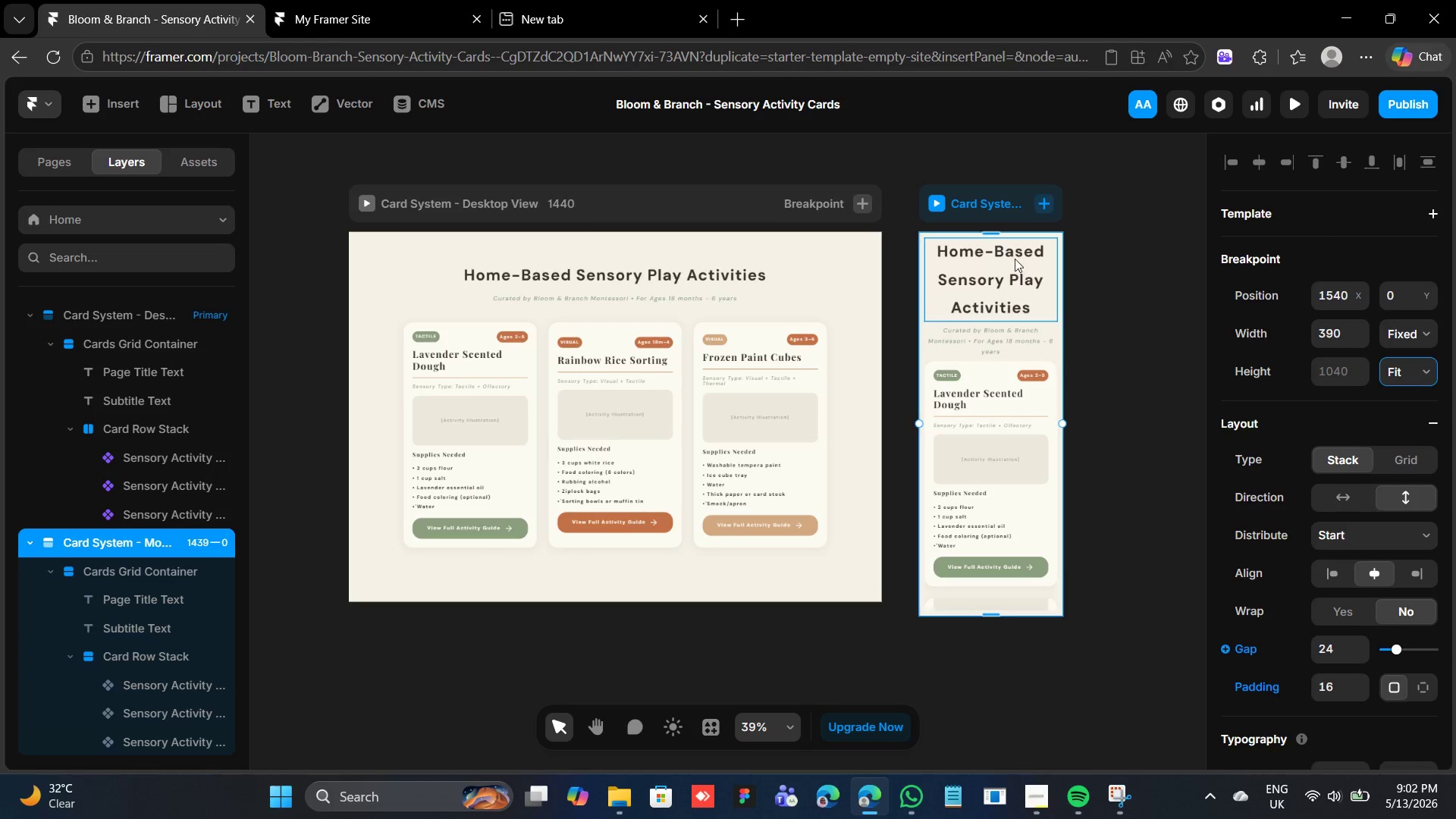 
wait(8.23)
 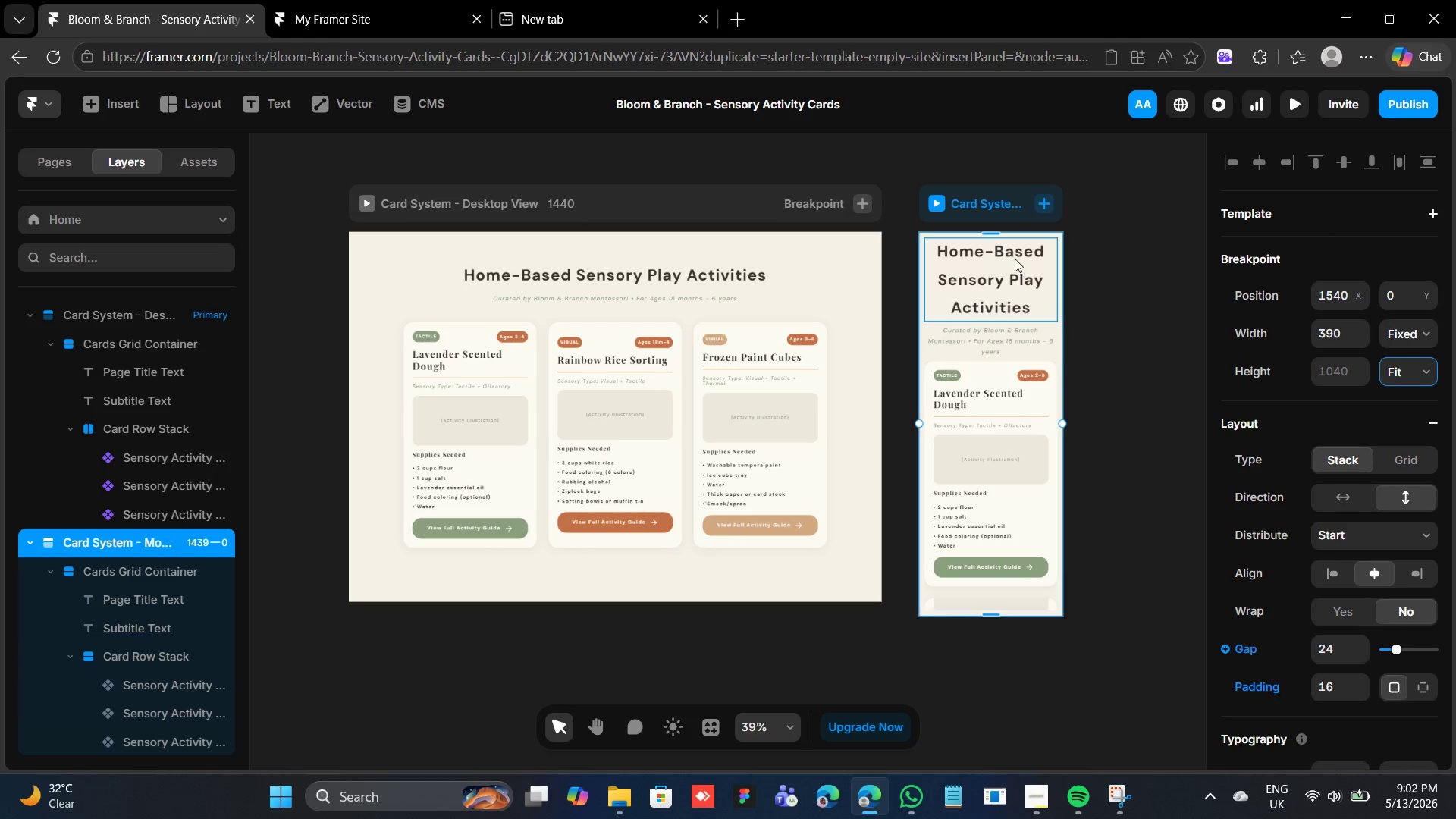 
left_click([984, 427])
 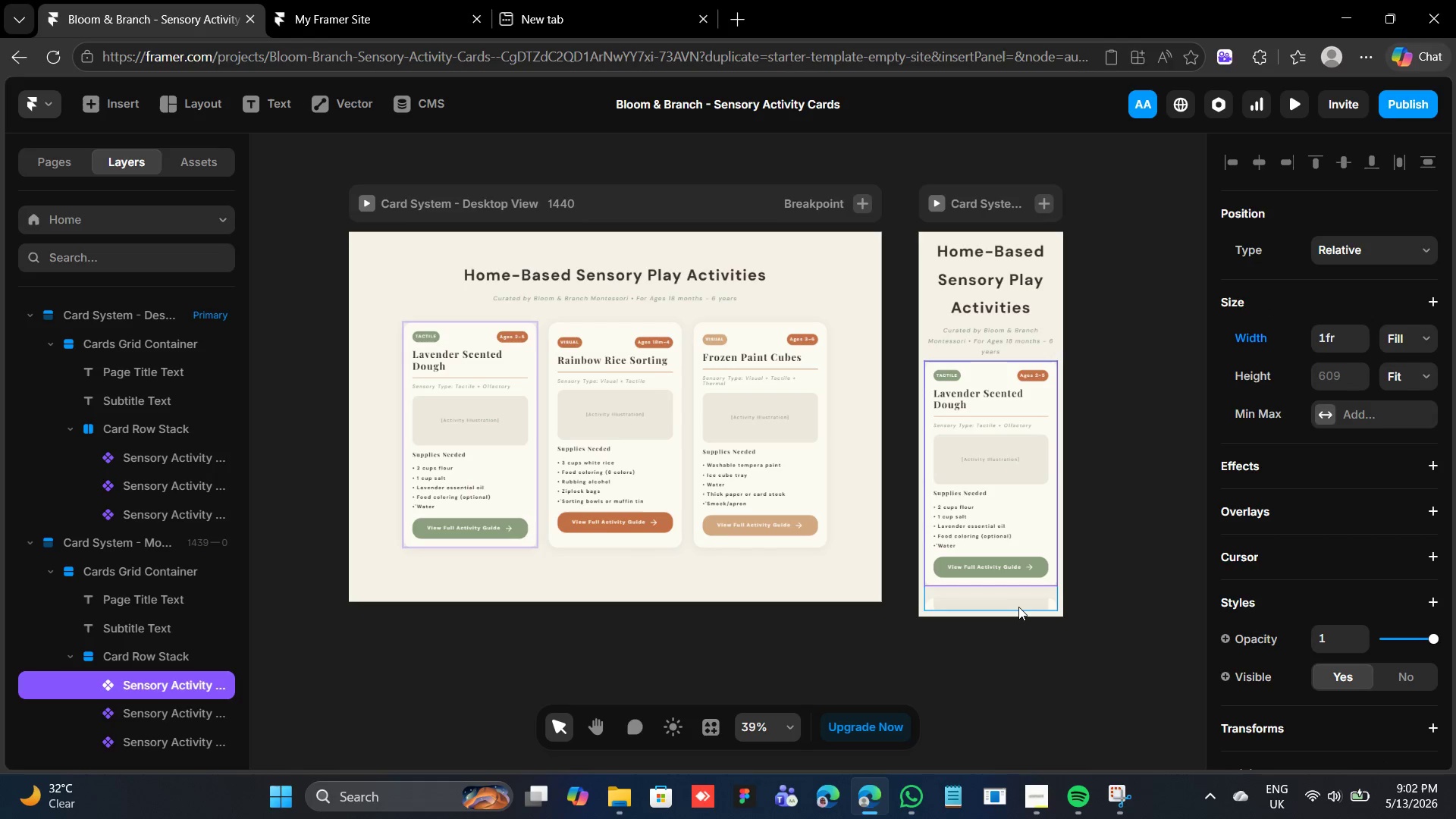 
left_click([1018, 604])
 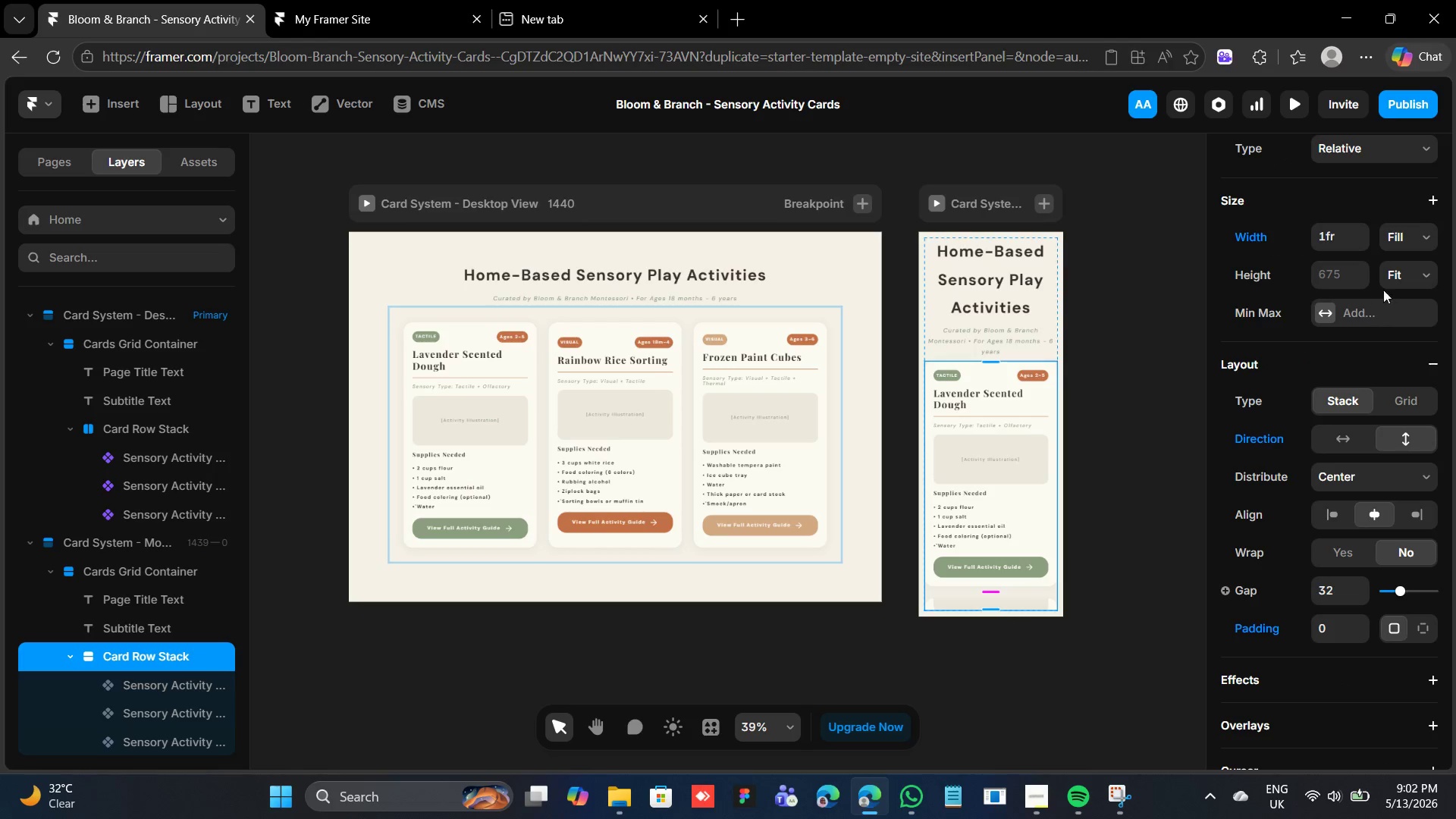 
left_click([1397, 277])
 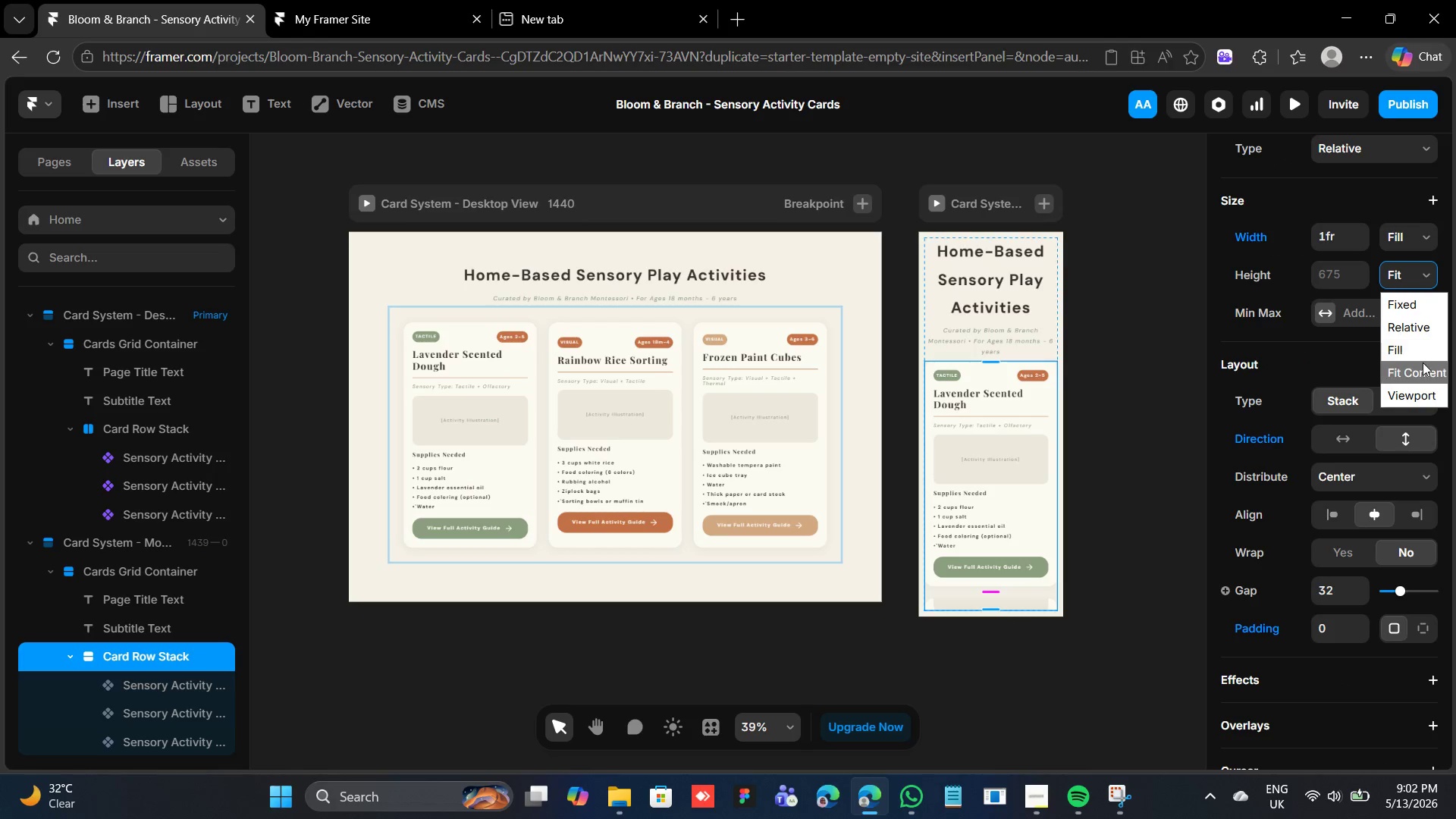 
left_click([1423, 369])
 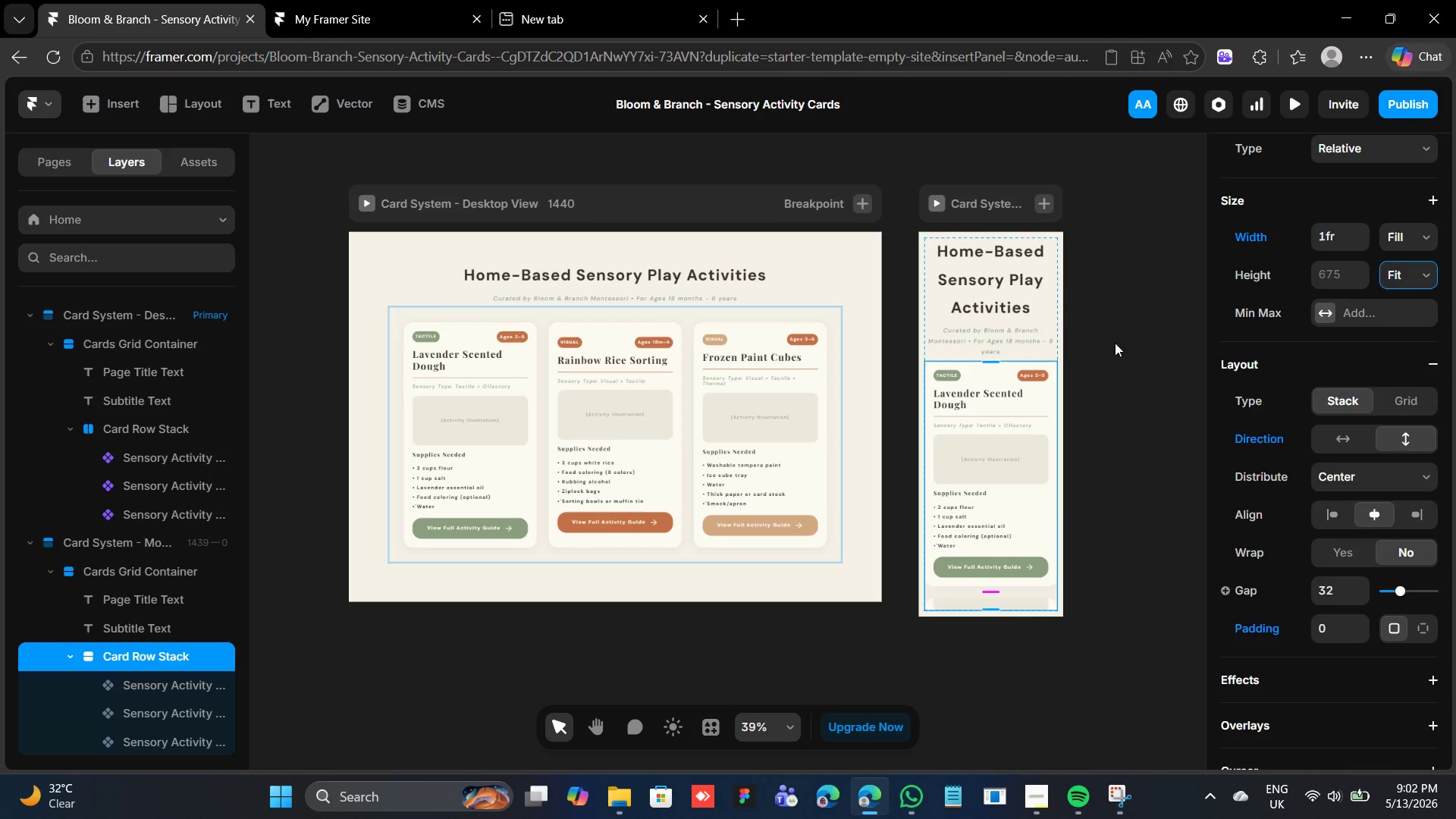 
left_click([1106, 337])
 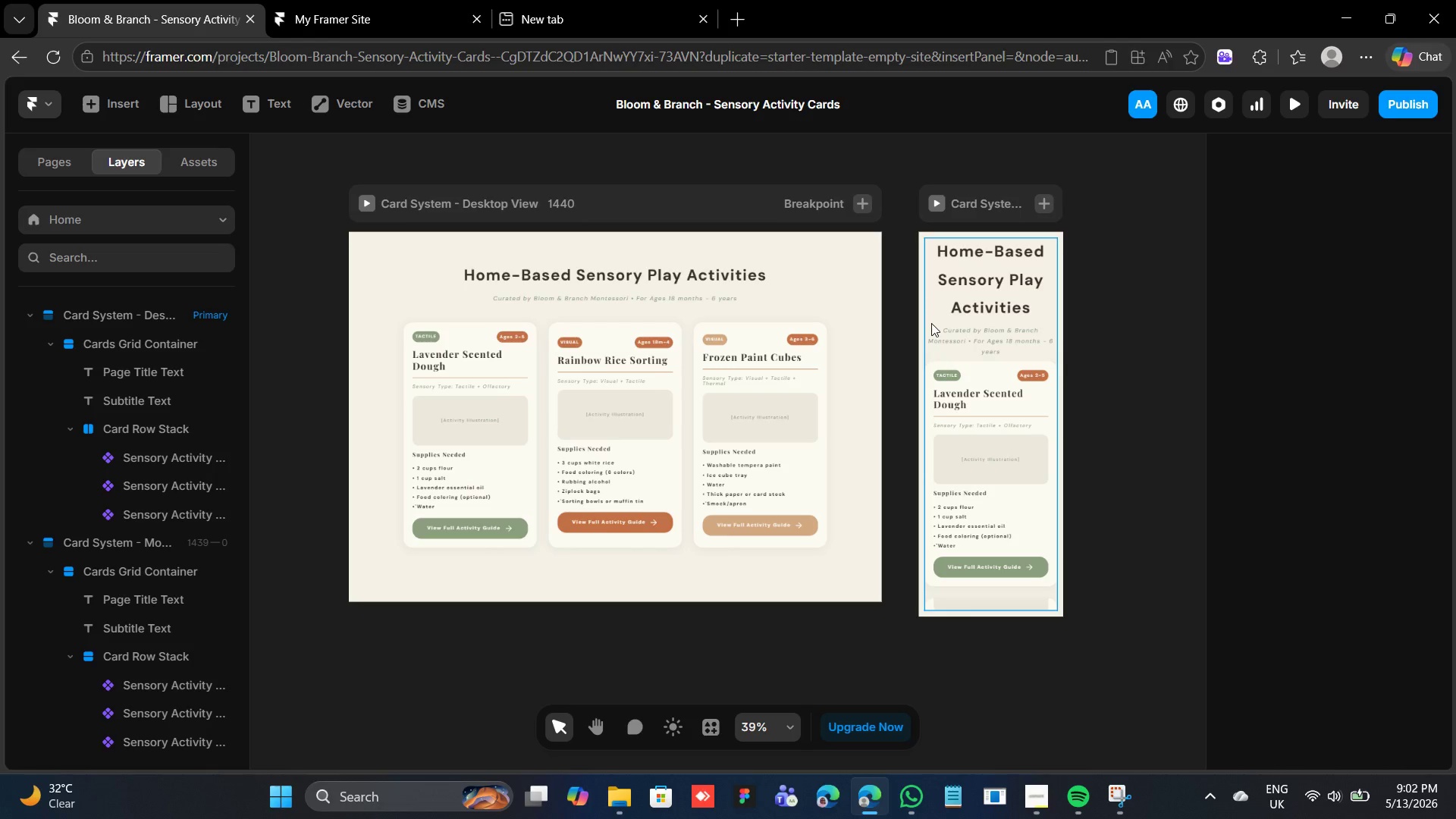 
left_click([931, 323])
 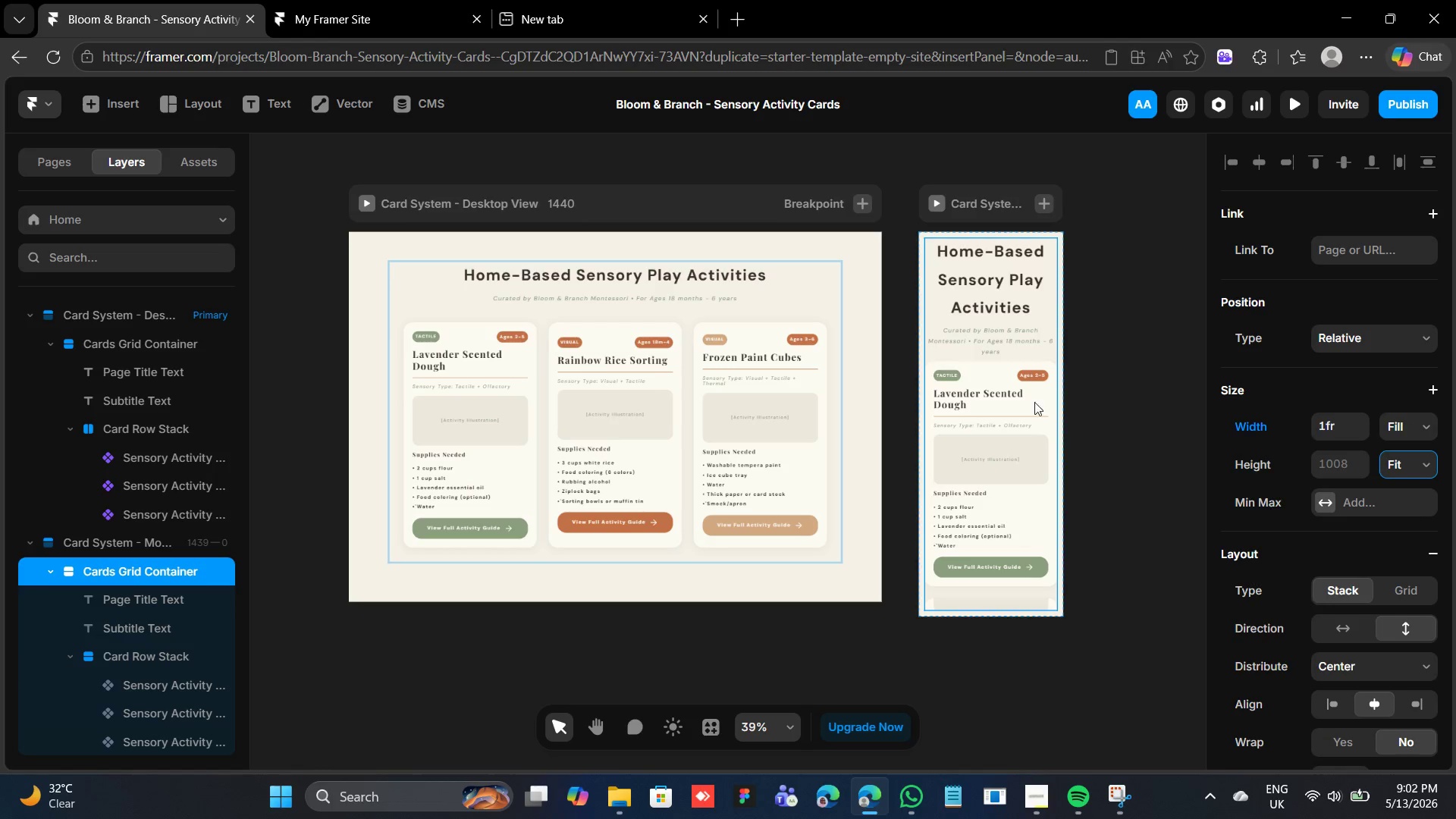 
left_click([984, 218])
 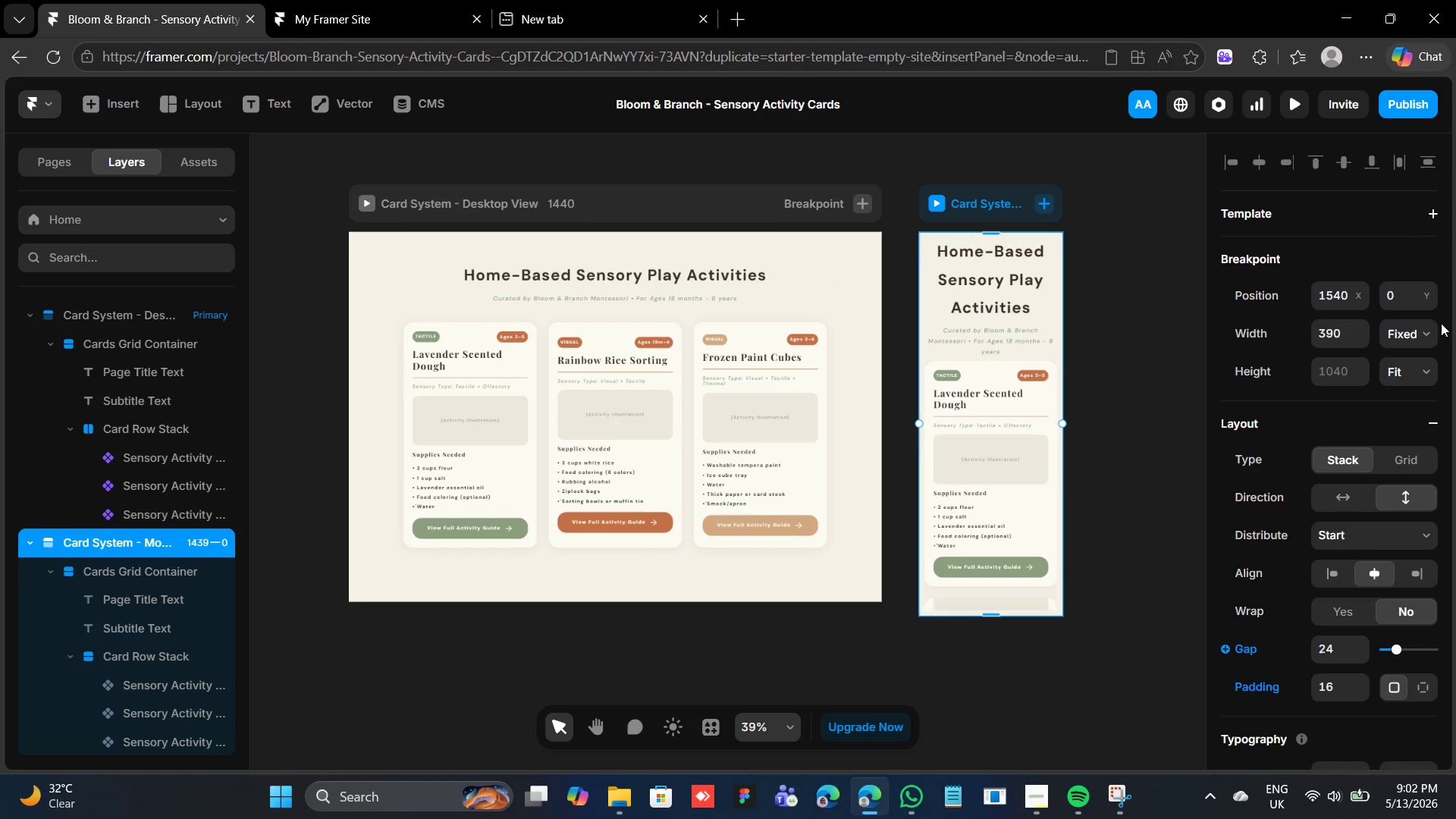 
left_click([1410, 337])
 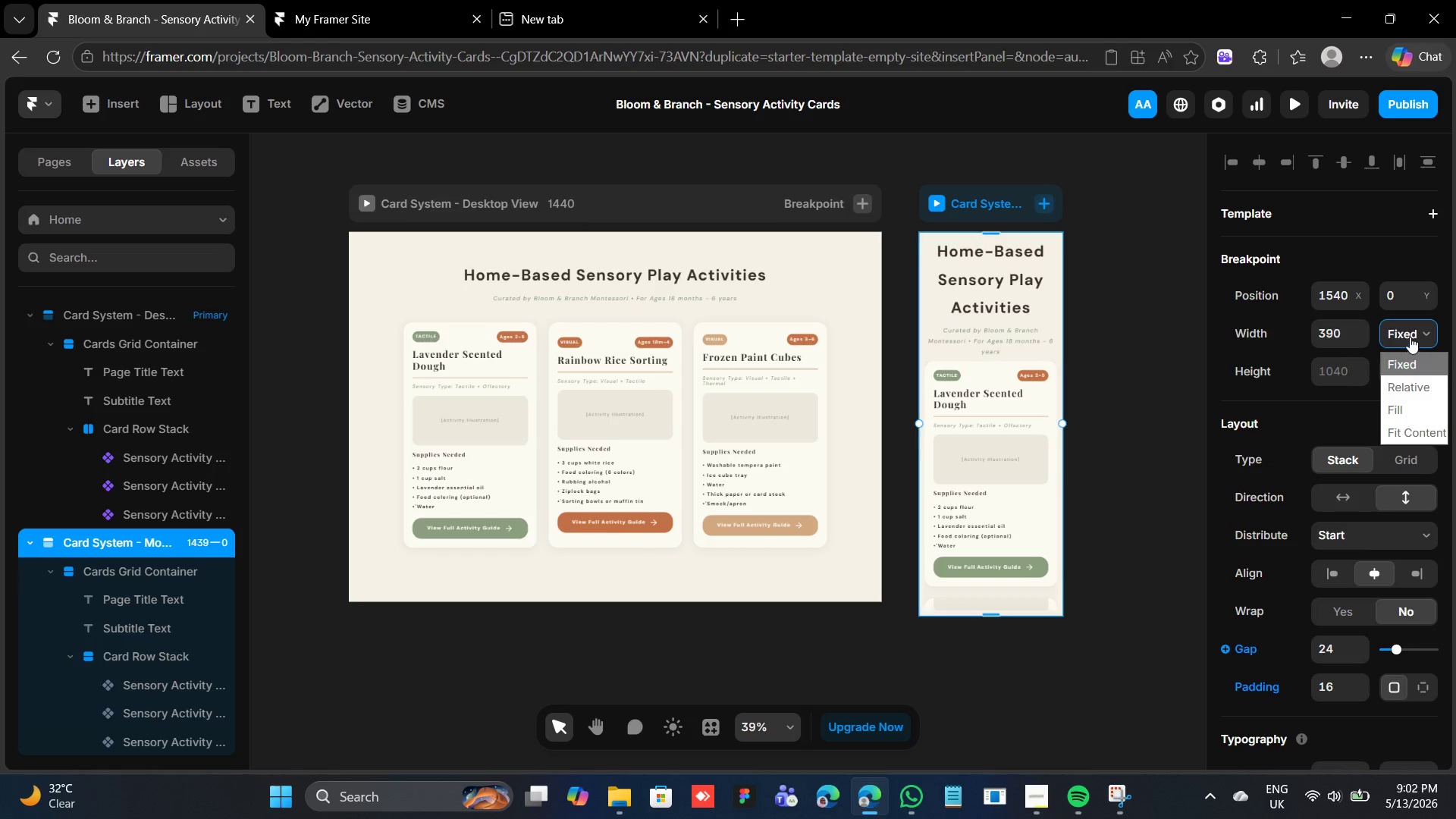 
left_click([1410, 337])
 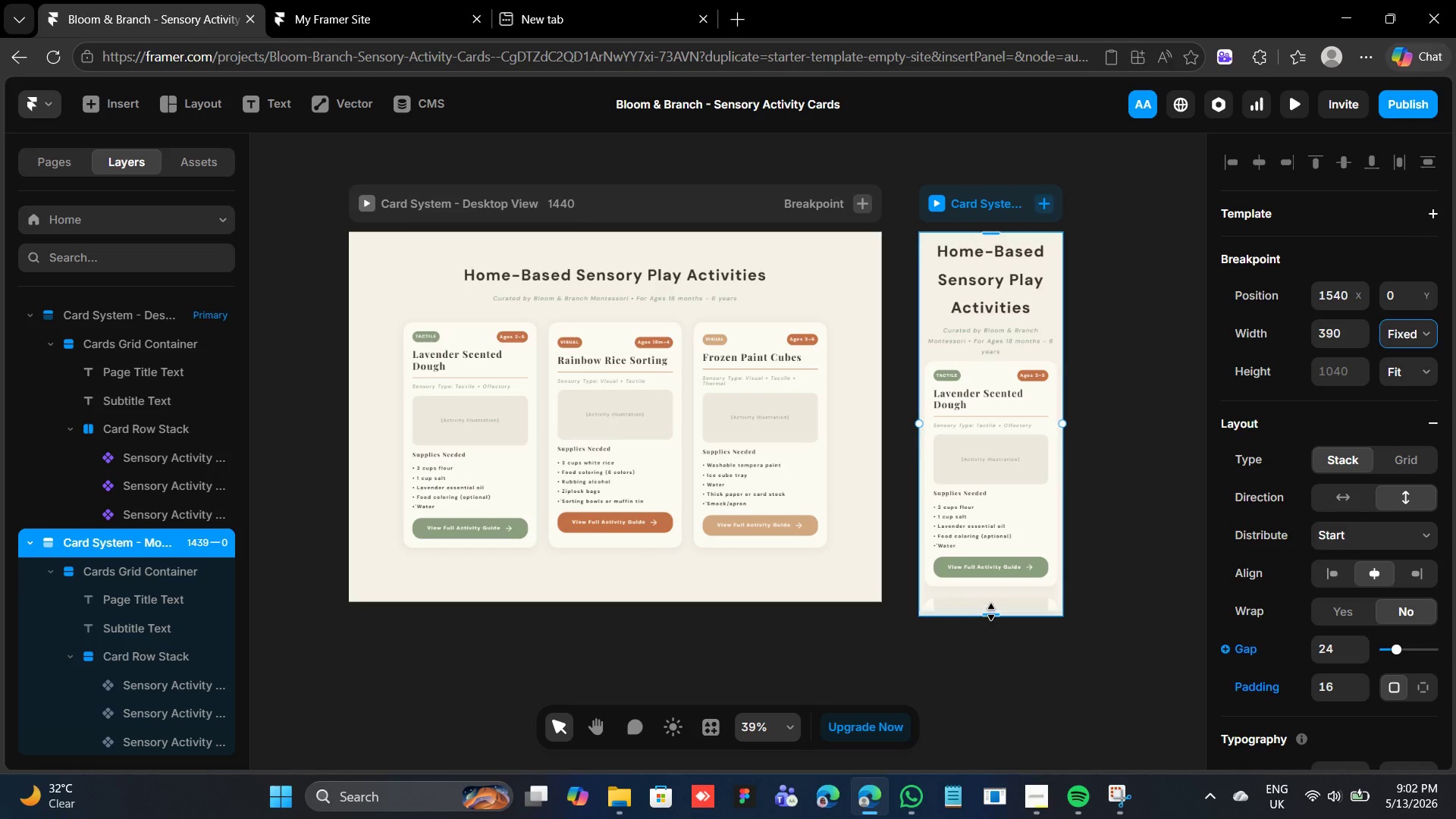 
left_click_drag(start_coordinate=[991, 612], to_coordinate=[989, 715])
 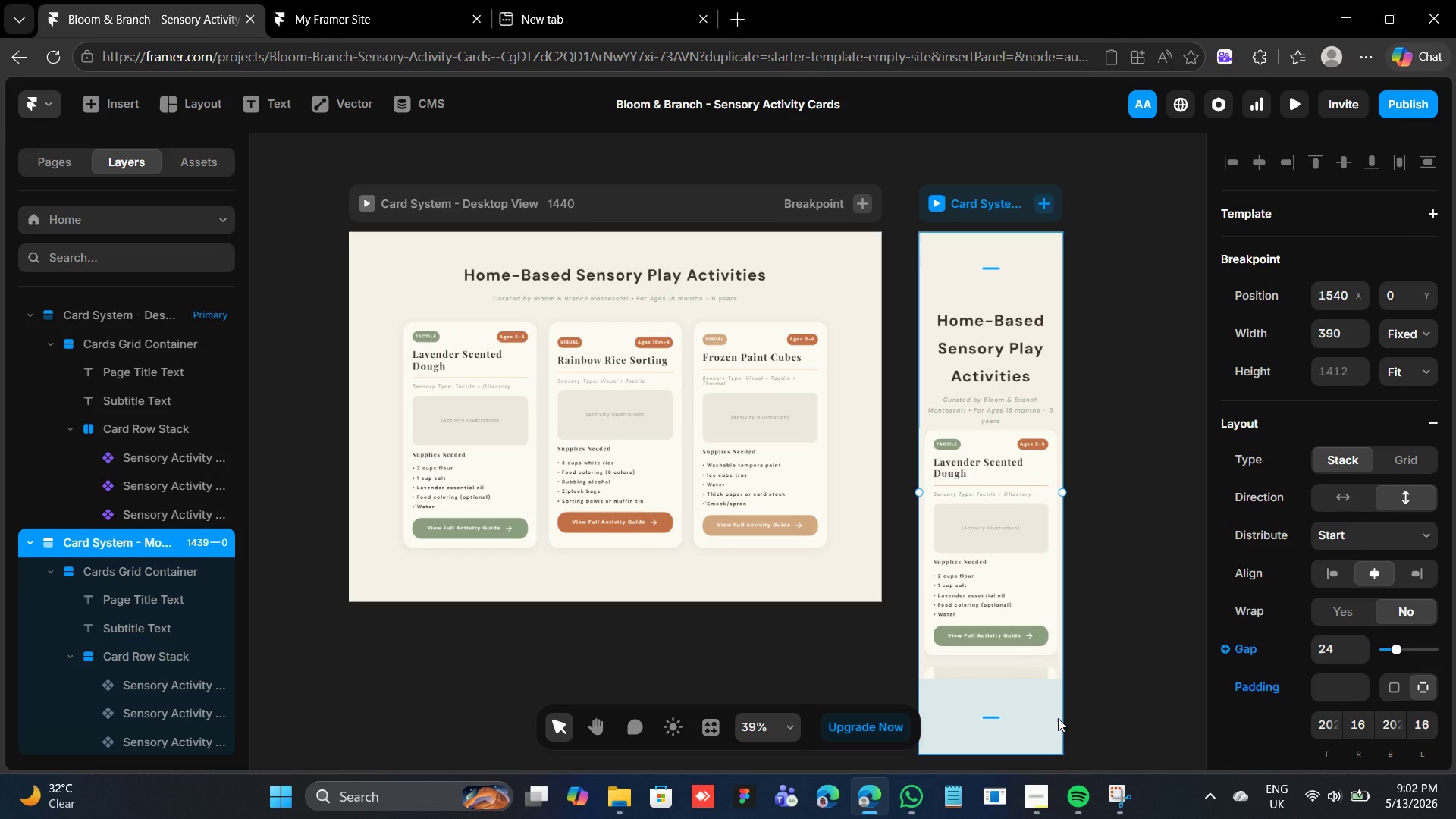 
key(ArrowLeft)
 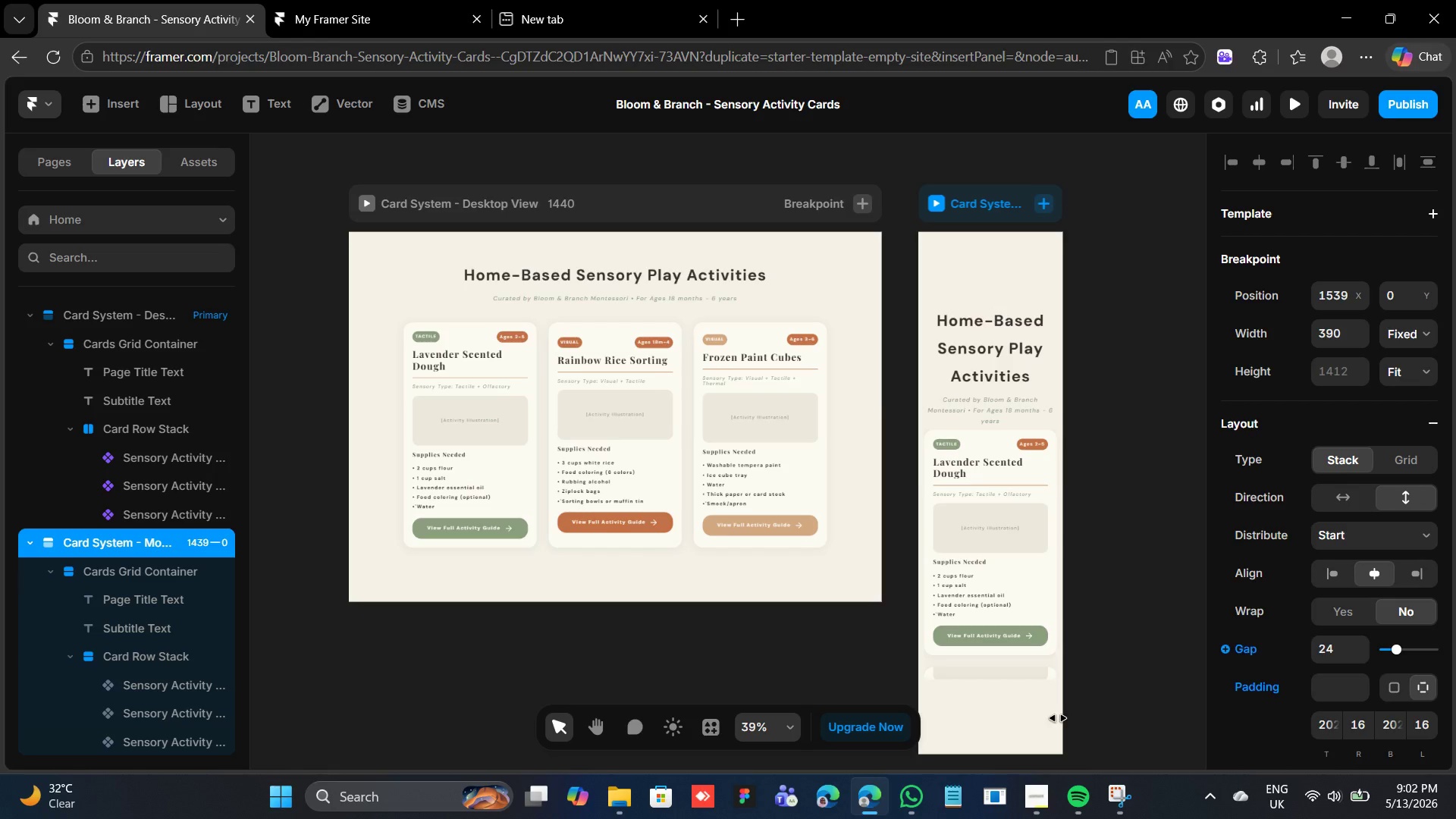 
key(Control+Z)
 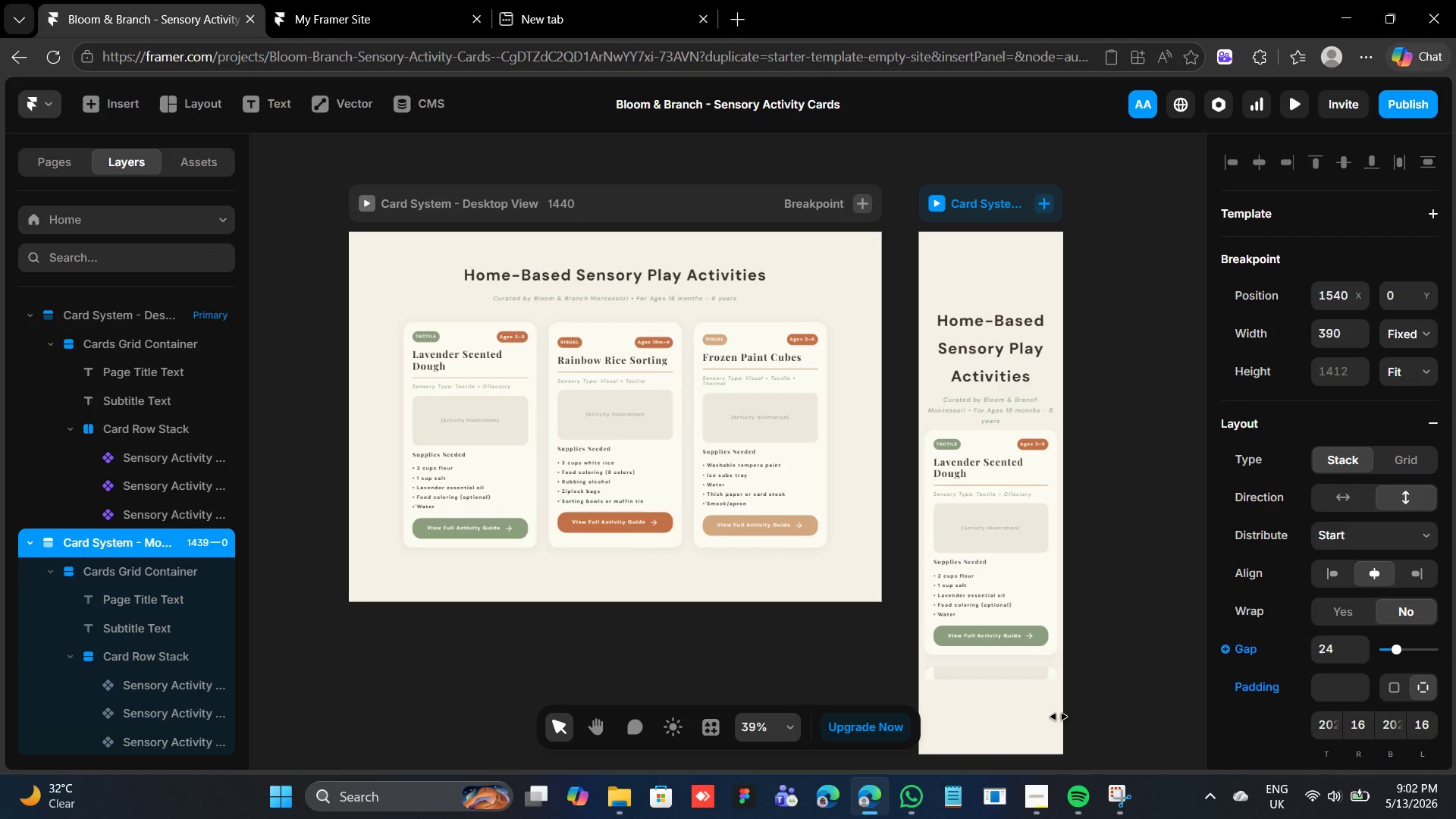 
key(Control+Z)
 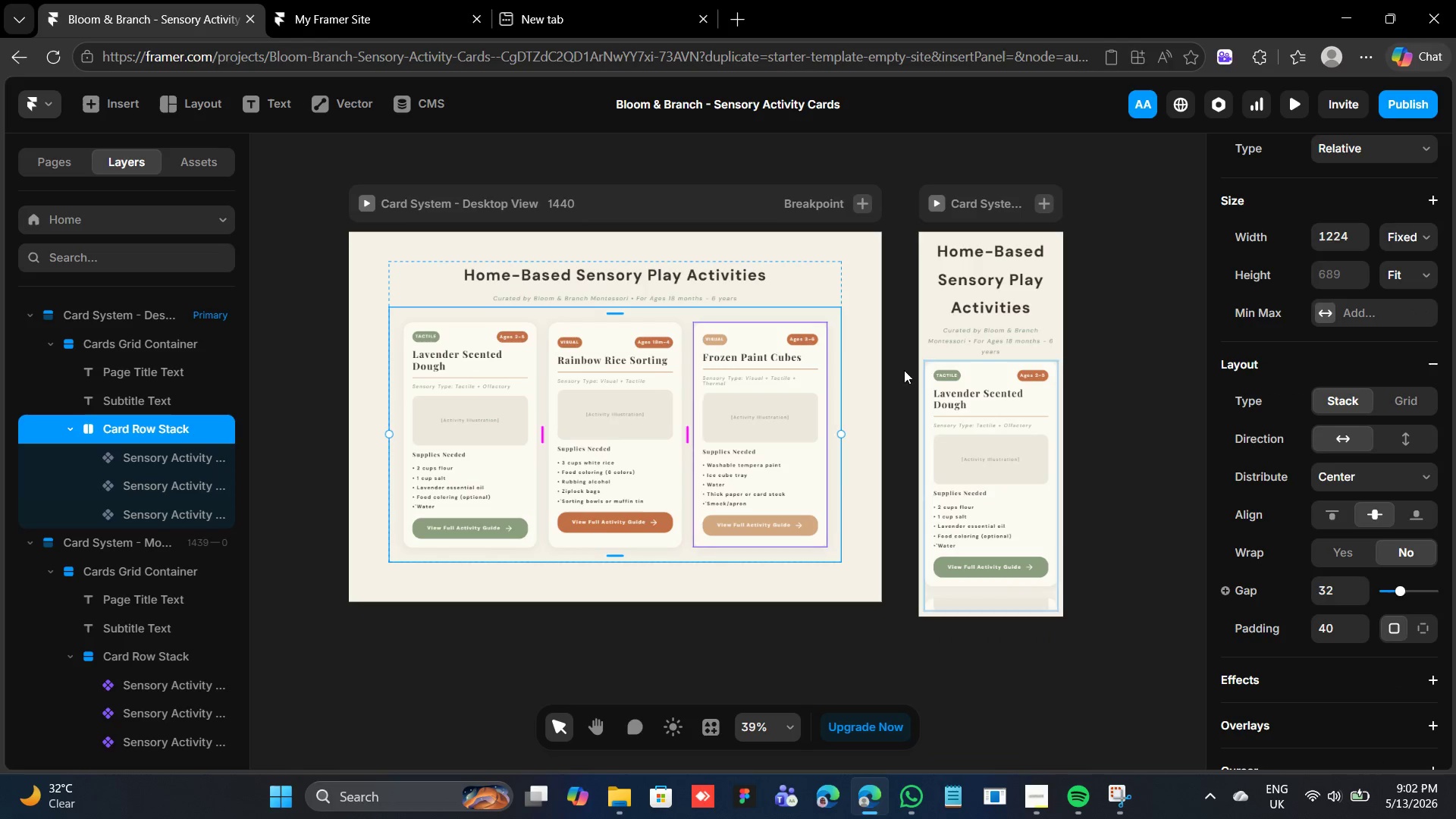 
left_click([1398, 232])
 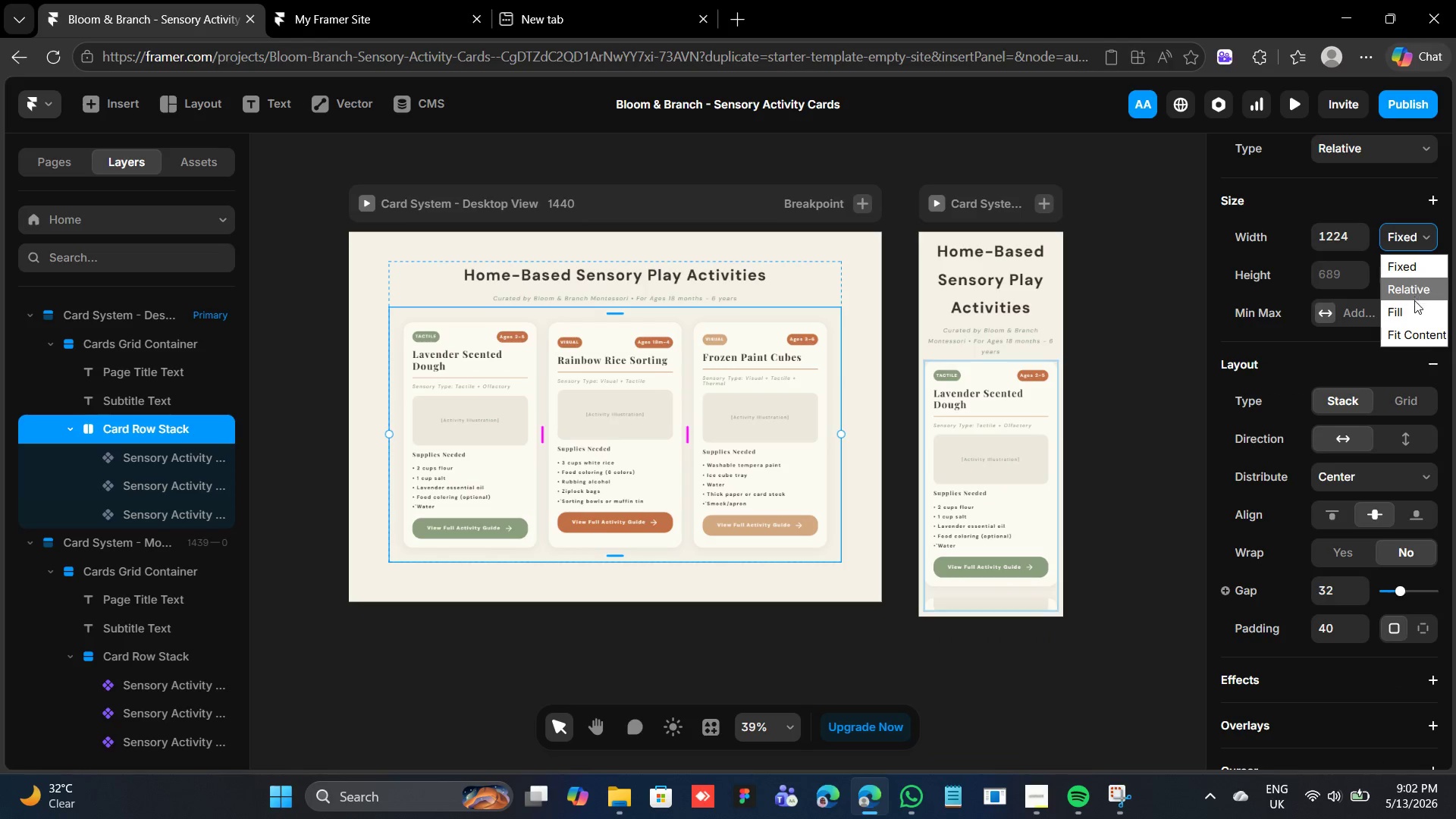 
left_click([1412, 307])
 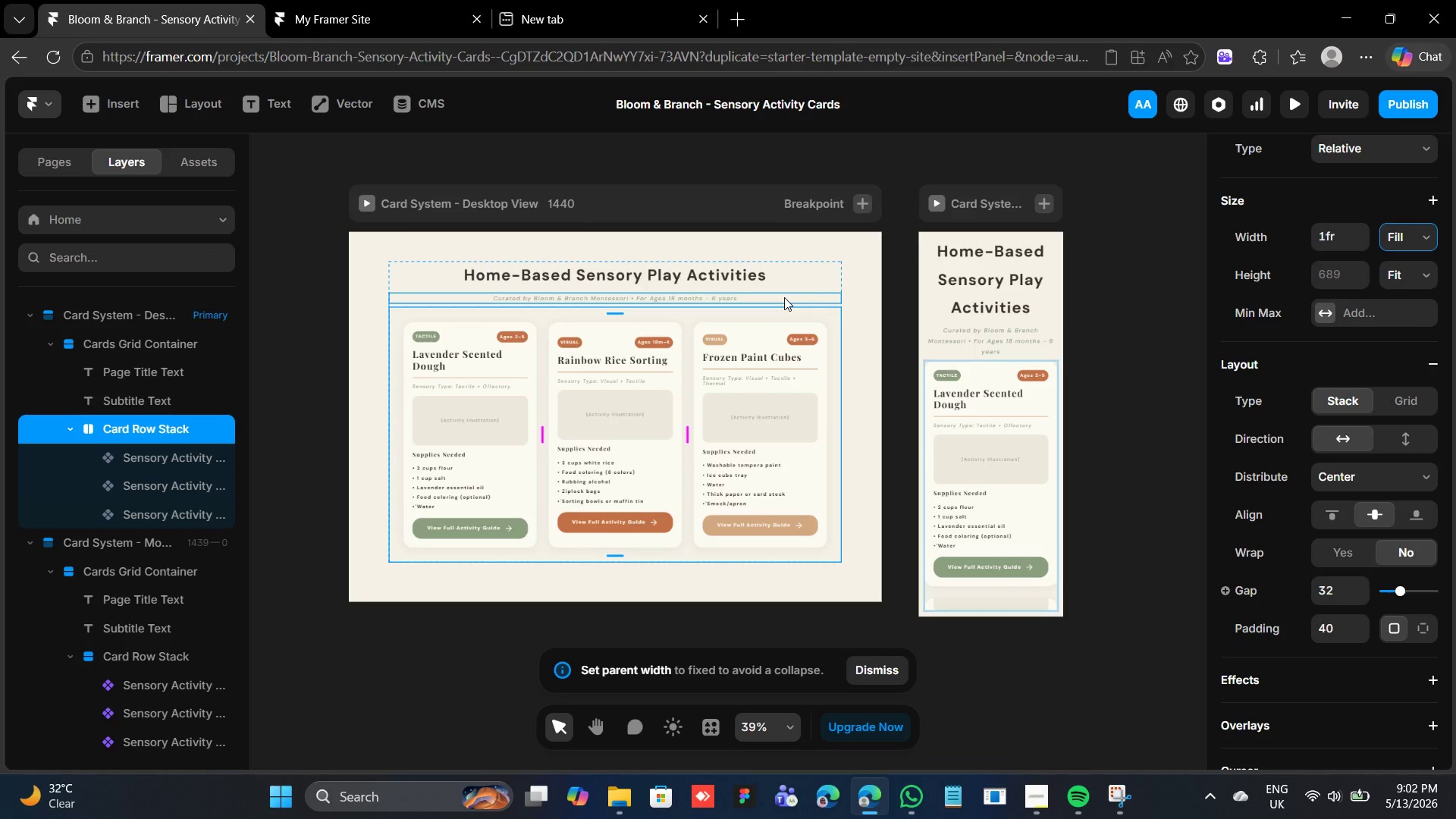 
left_click([784, 301])
 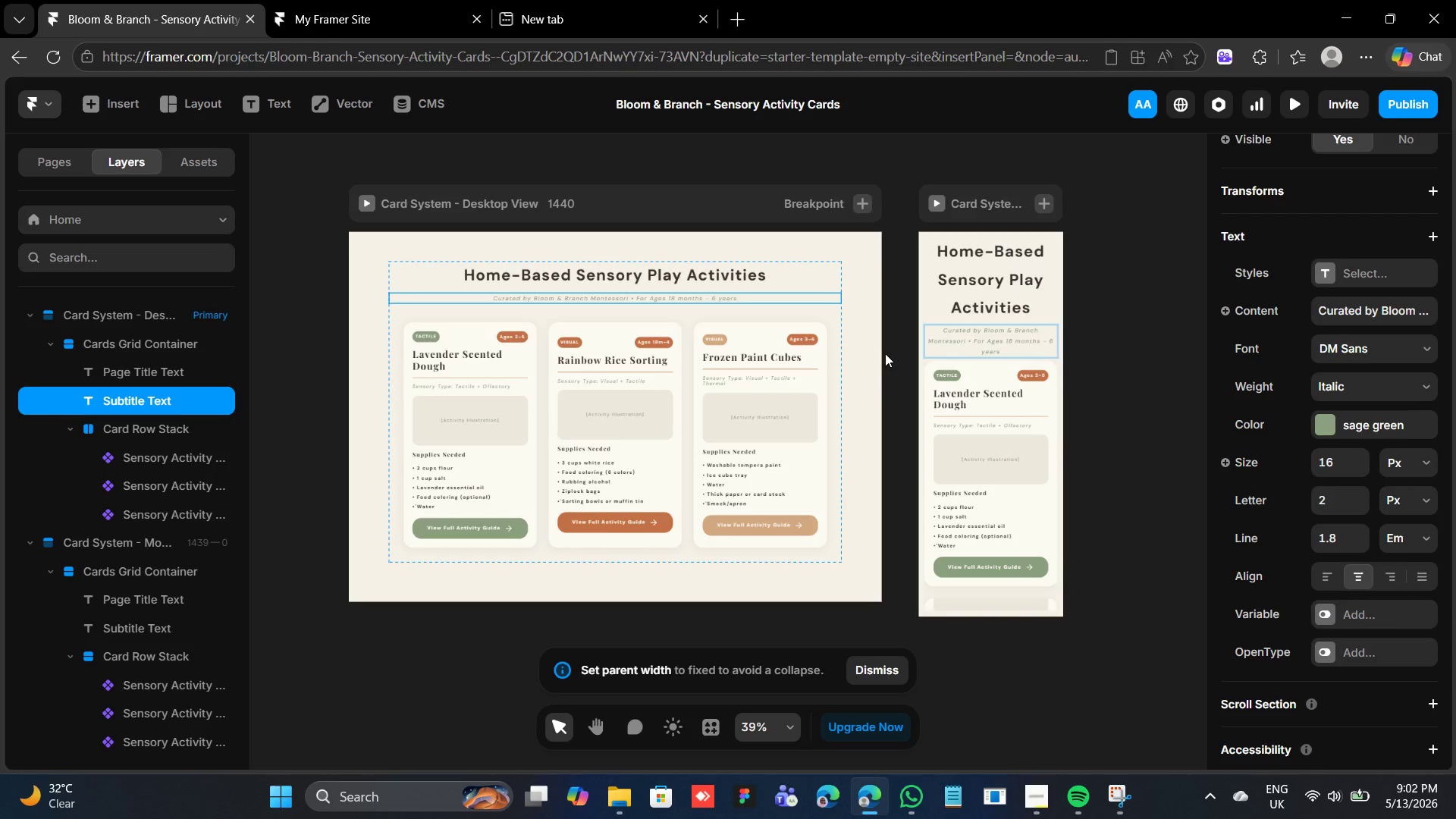 
left_click([885, 355])
 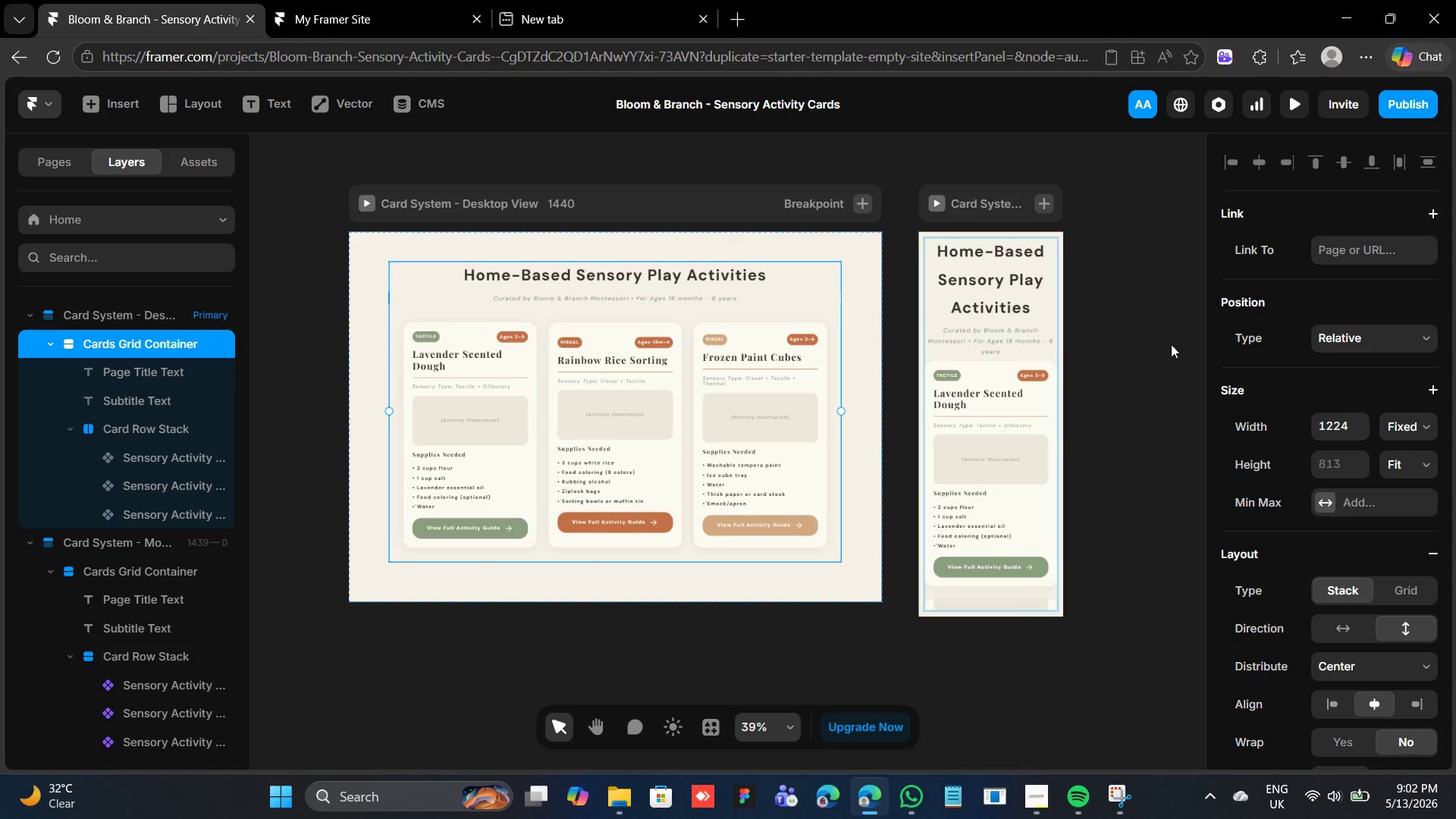 
left_click([1399, 434])
 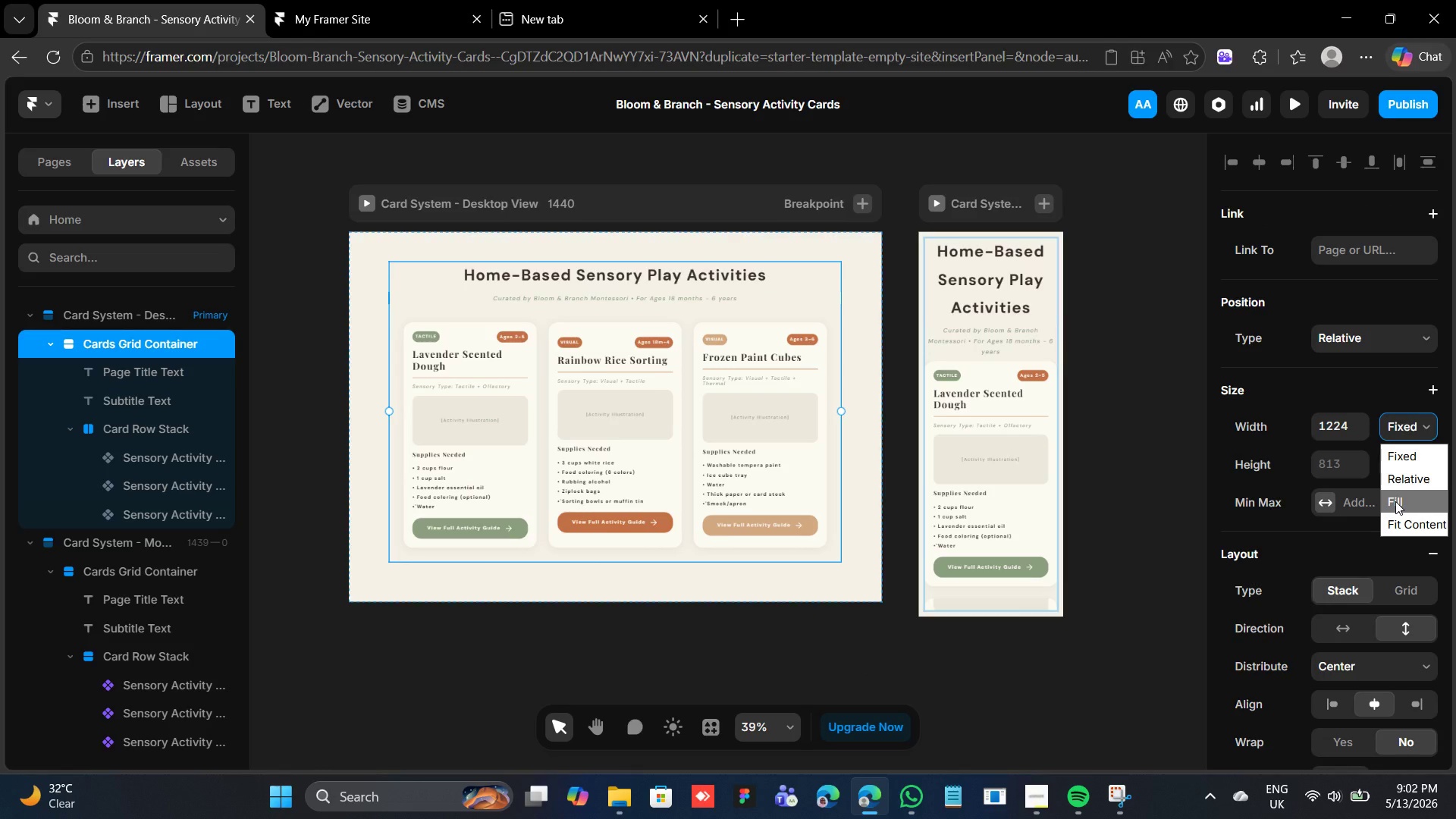 
left_click([1395, 501])
 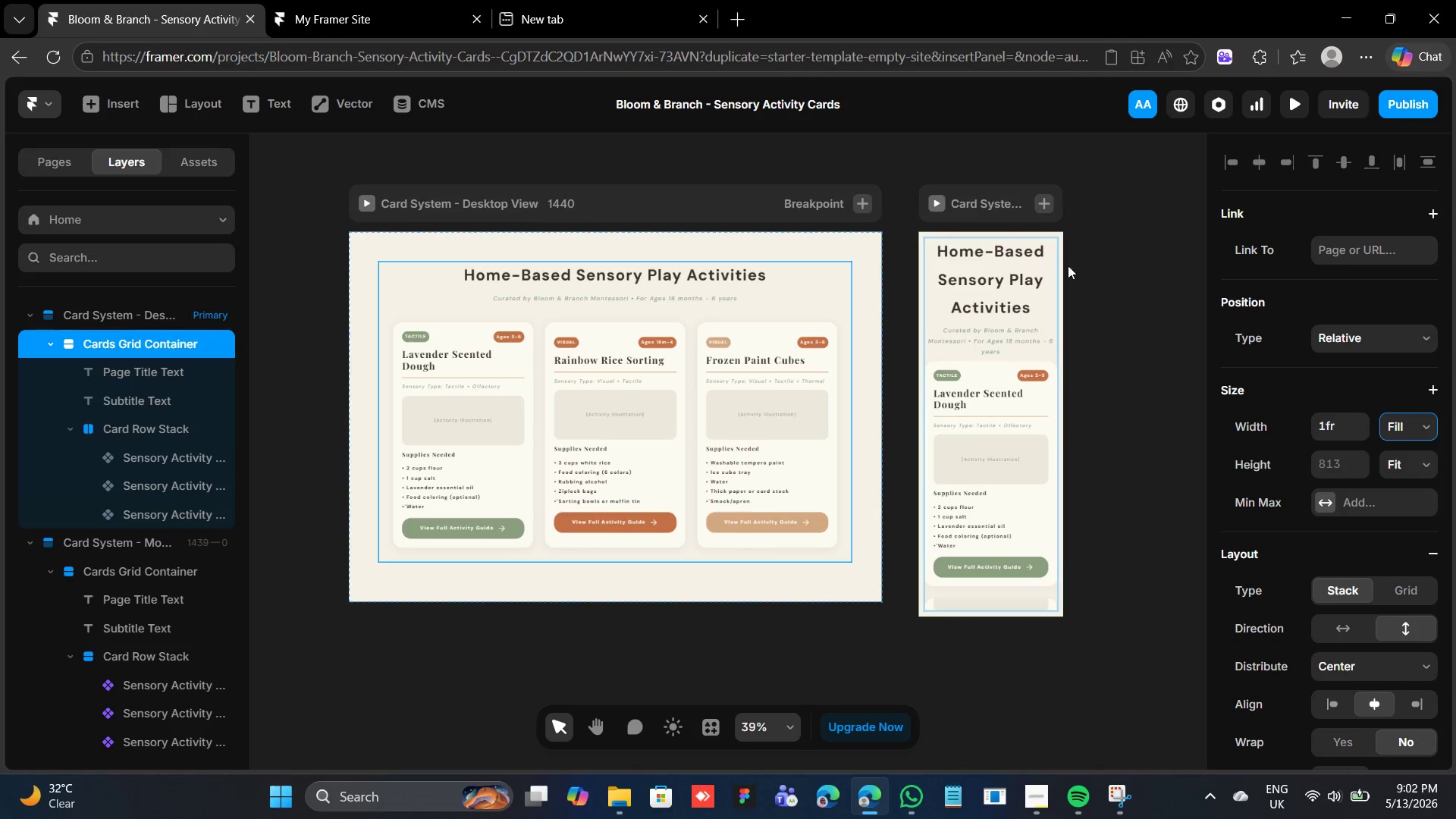 
wait(7.02)
 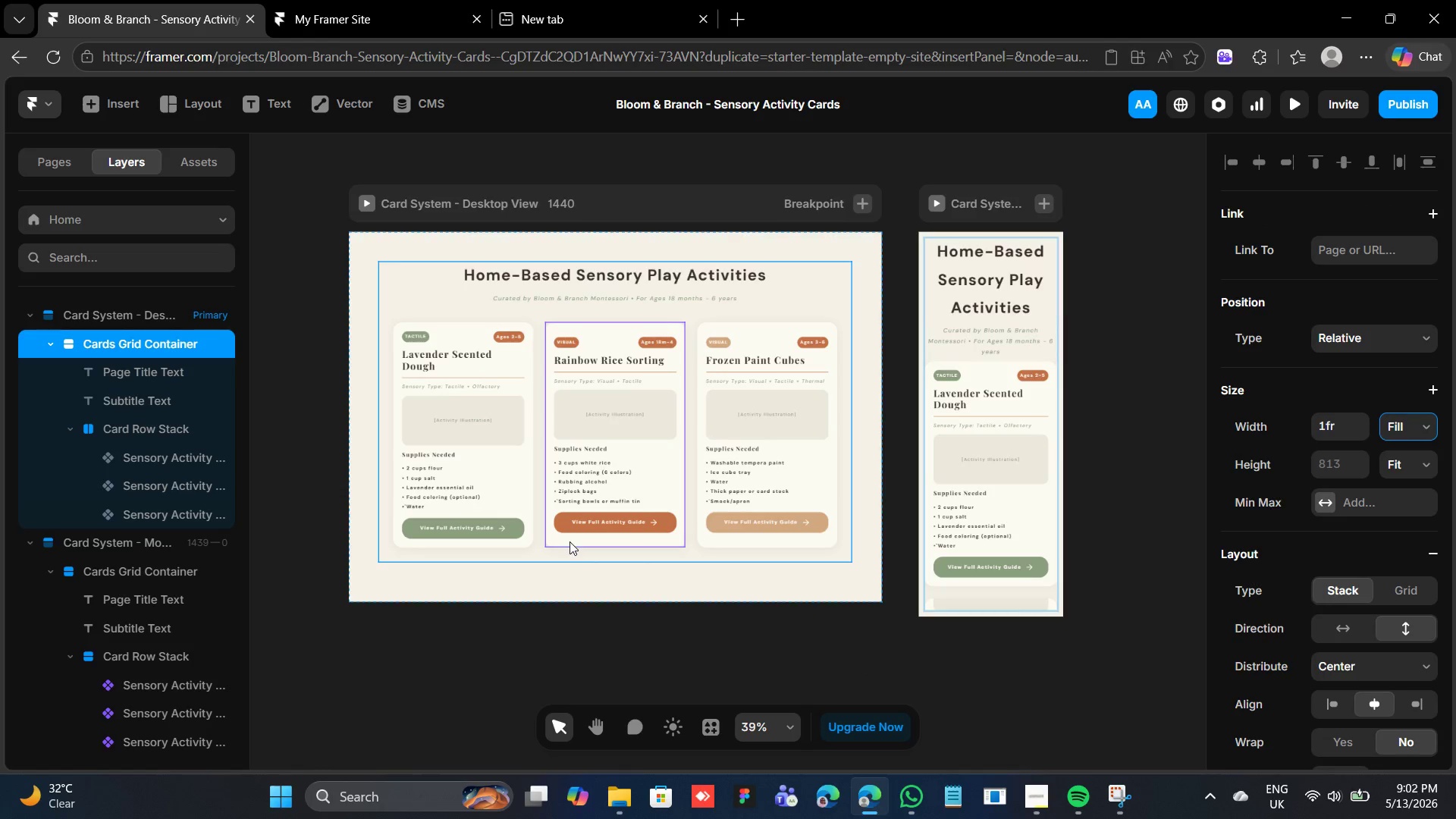 
left_click([977, 201])
 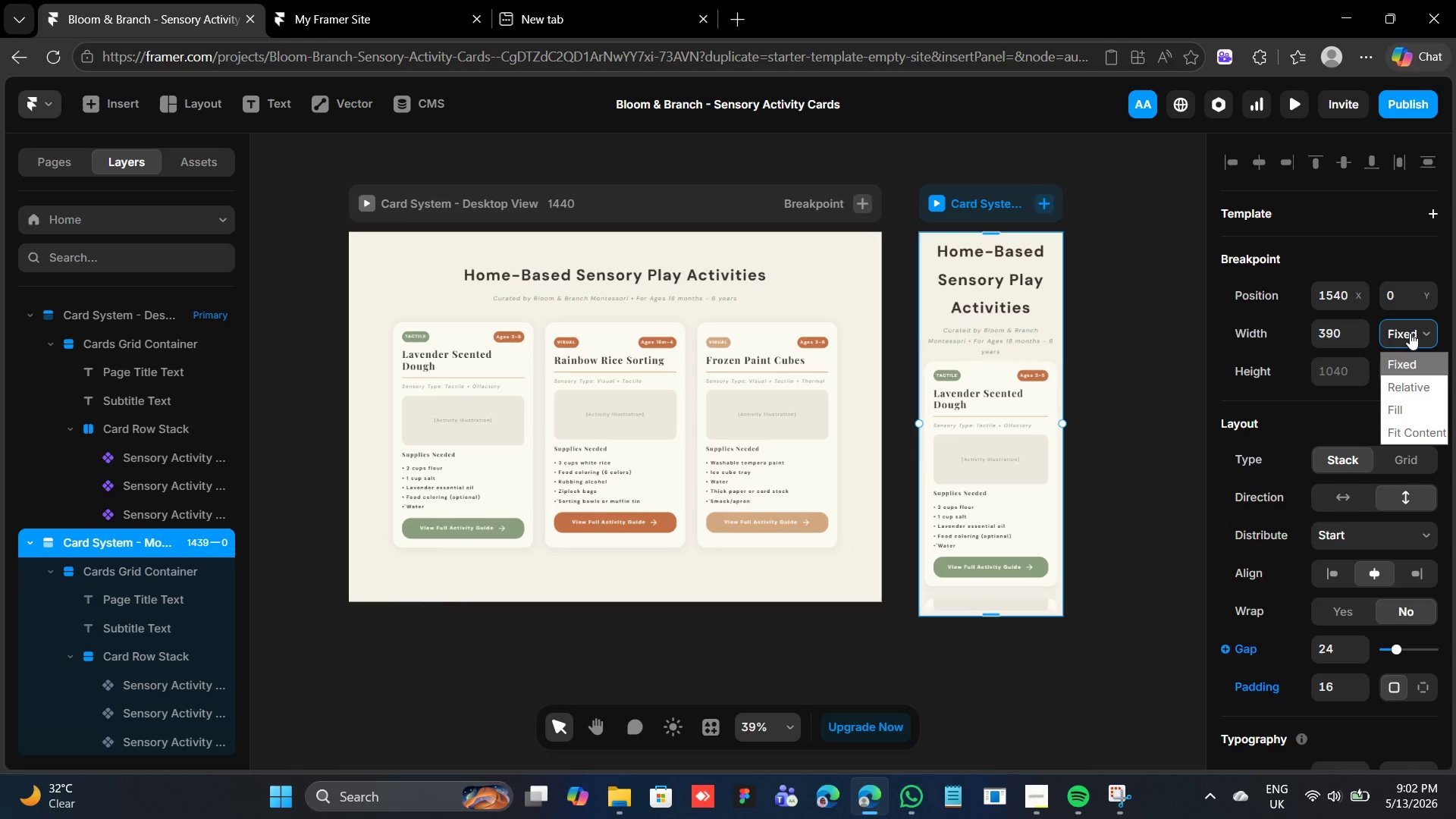 
double_click([1410, 333])
 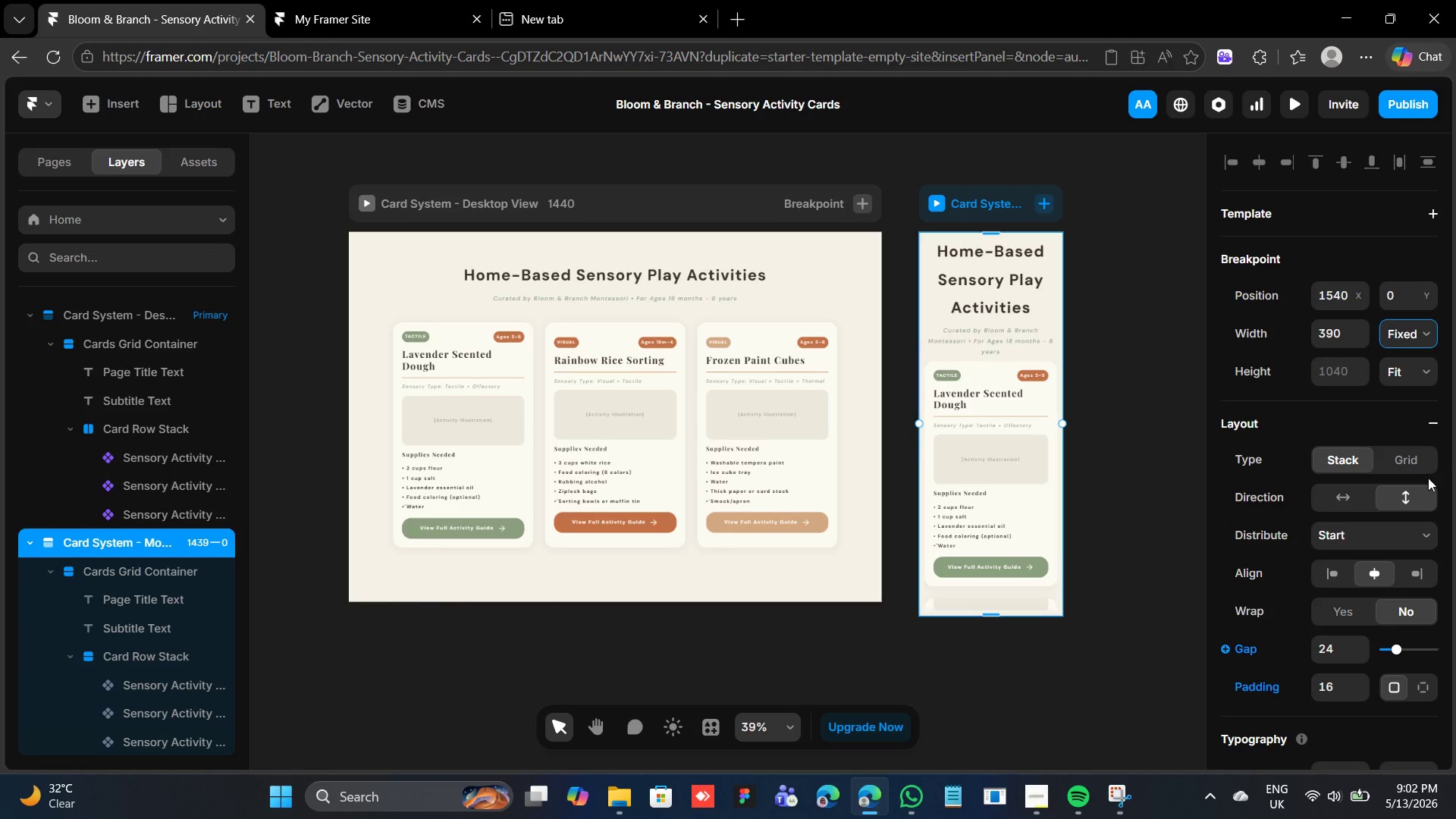 
scroll: coordinate [1428, 473], scroll_direction: up, amount: 1.0
 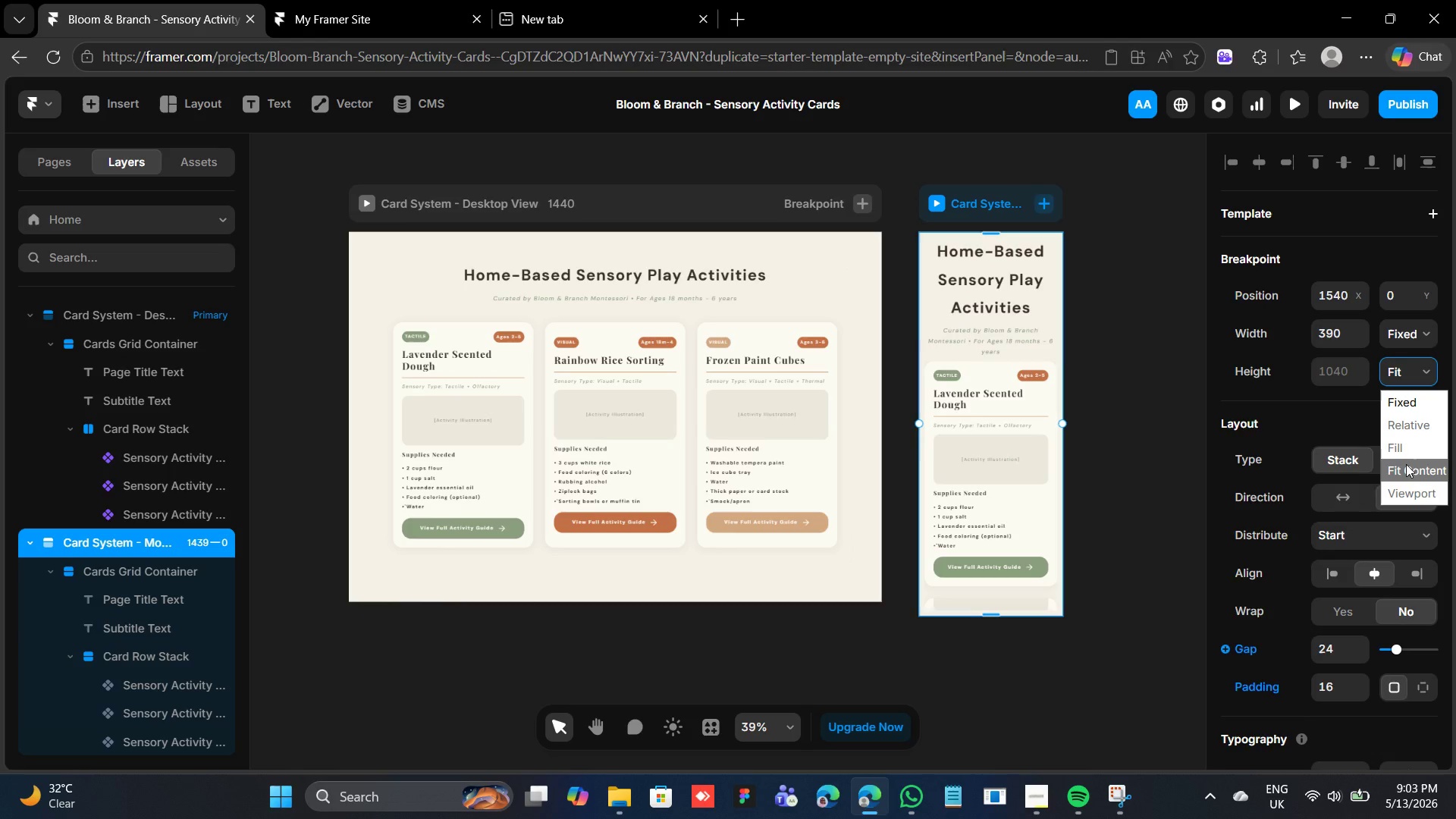 
left_click([1407, 468])
 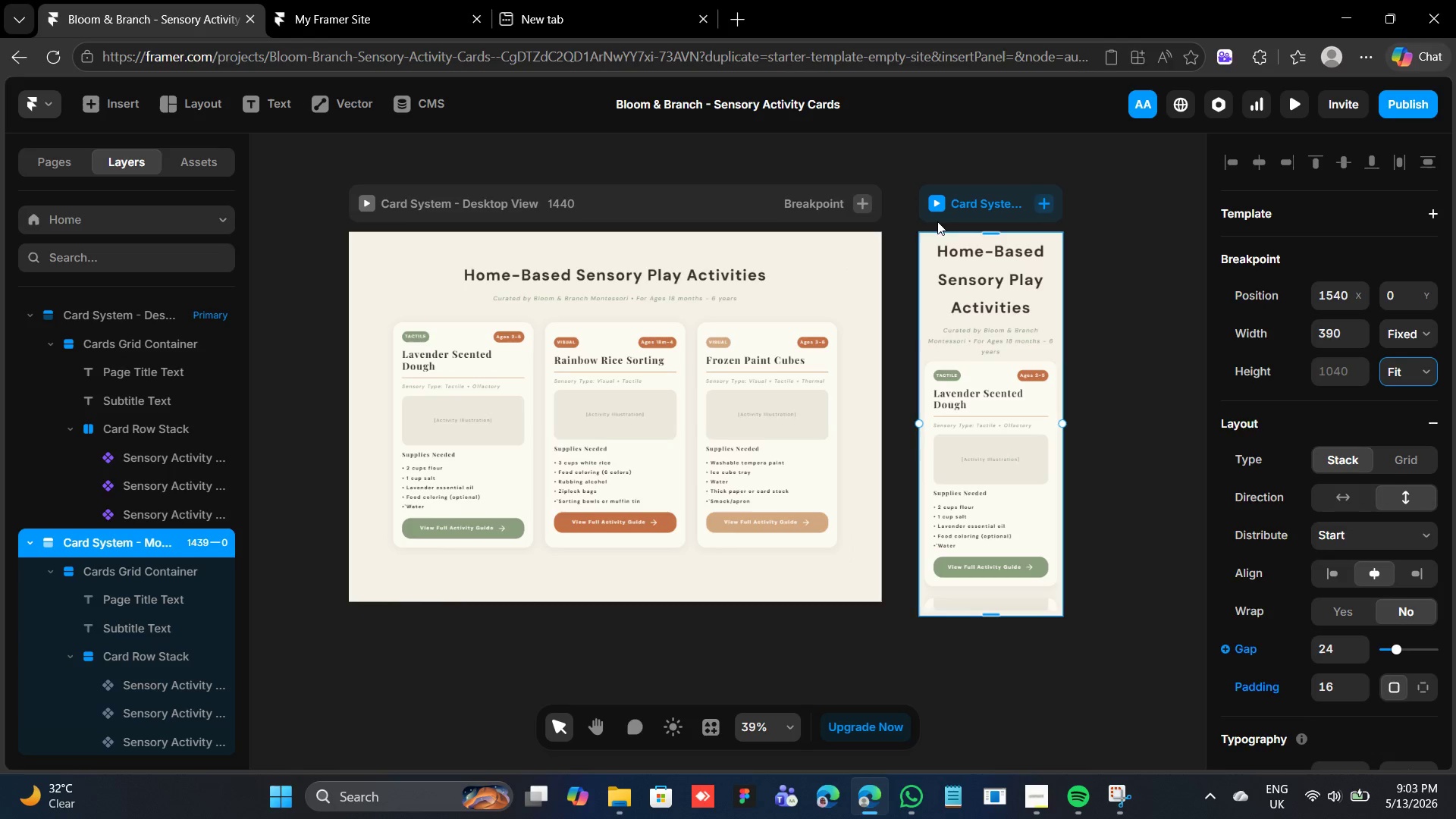 
left_click([937, 204])
 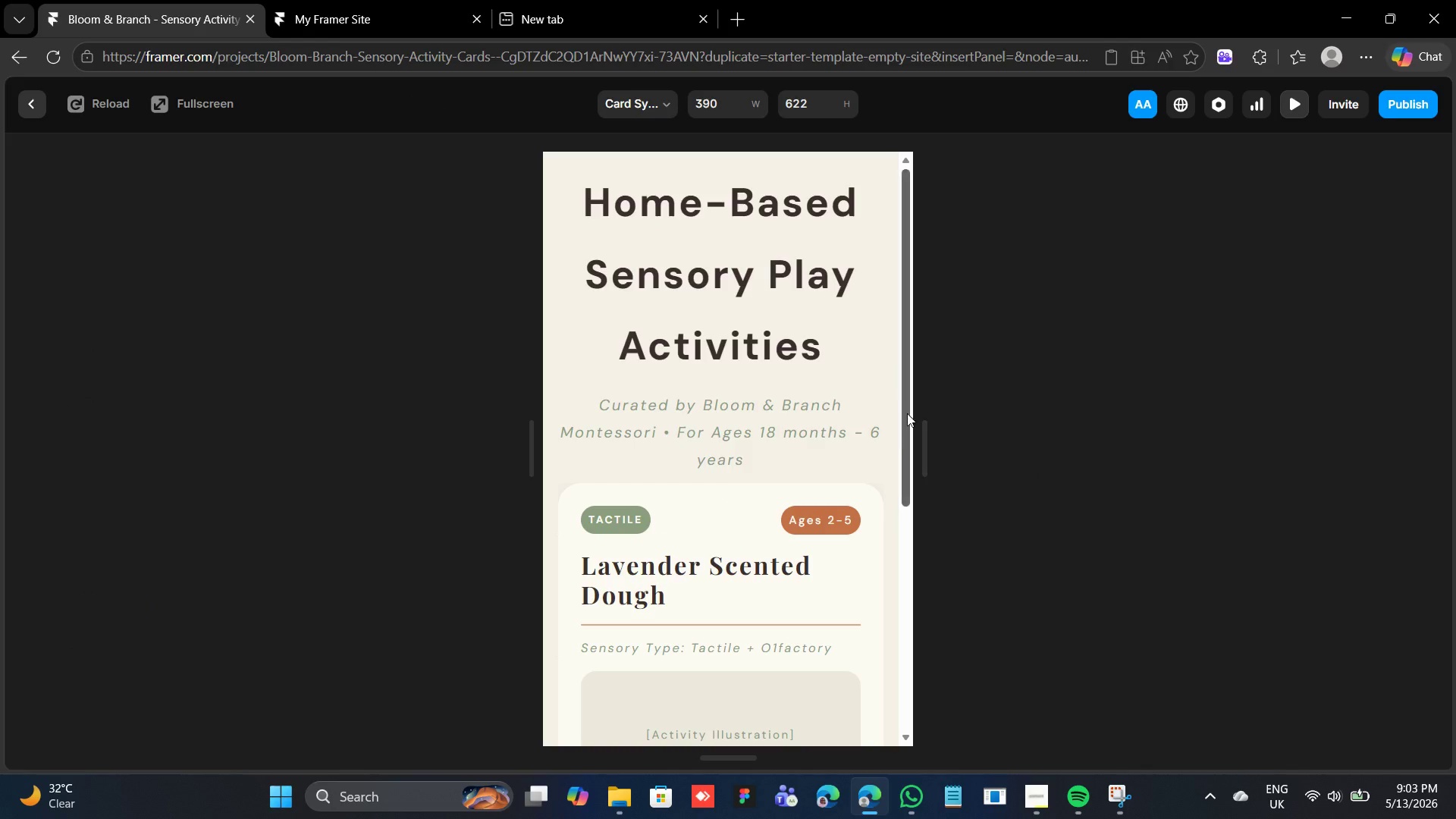 
scroll: coordinate [847, 462], scroll_direction: down, amount: 24.0
 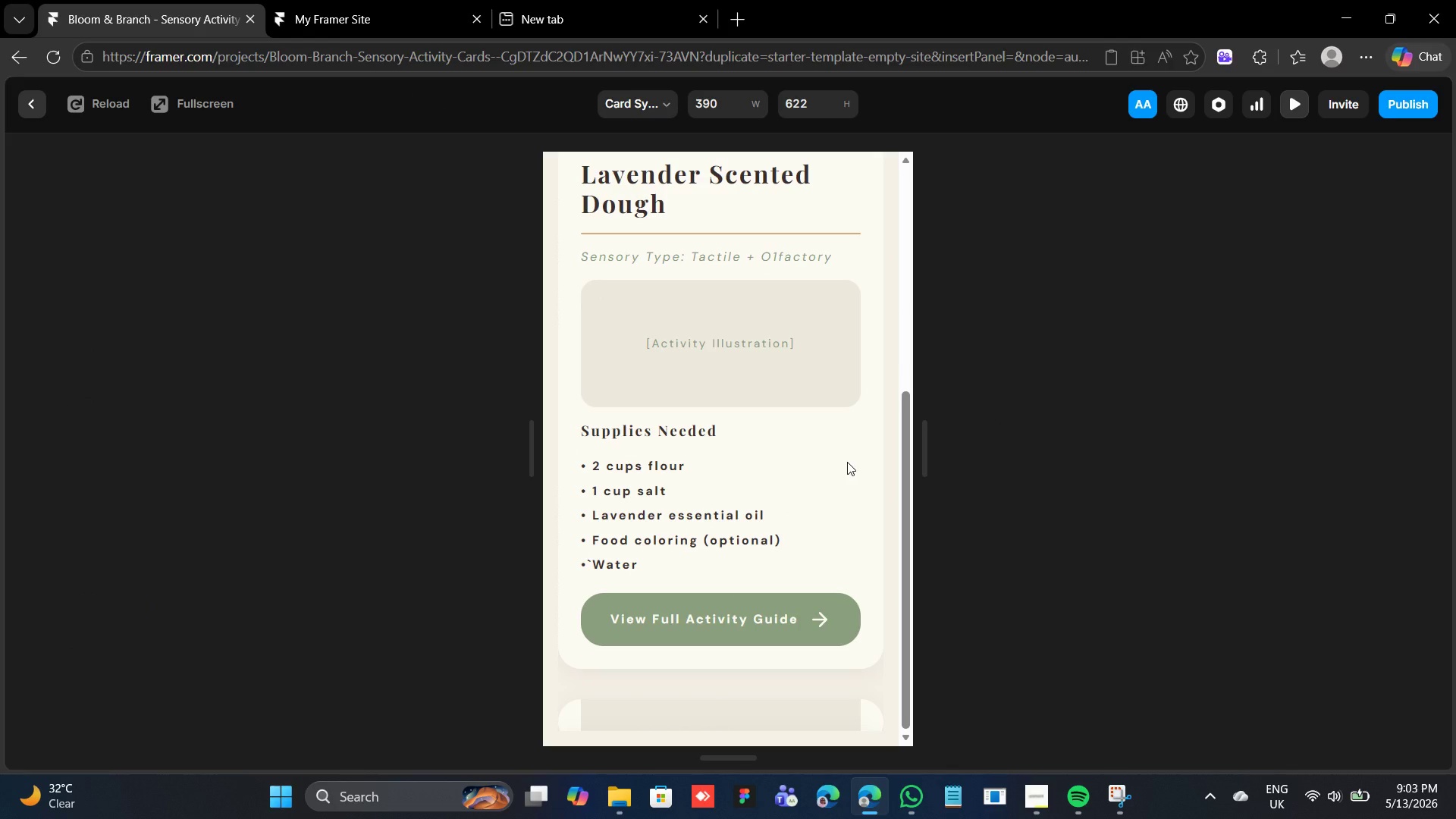 
scroll: coordinate [848, 455], scroll_direction: up, amount: 9.0
 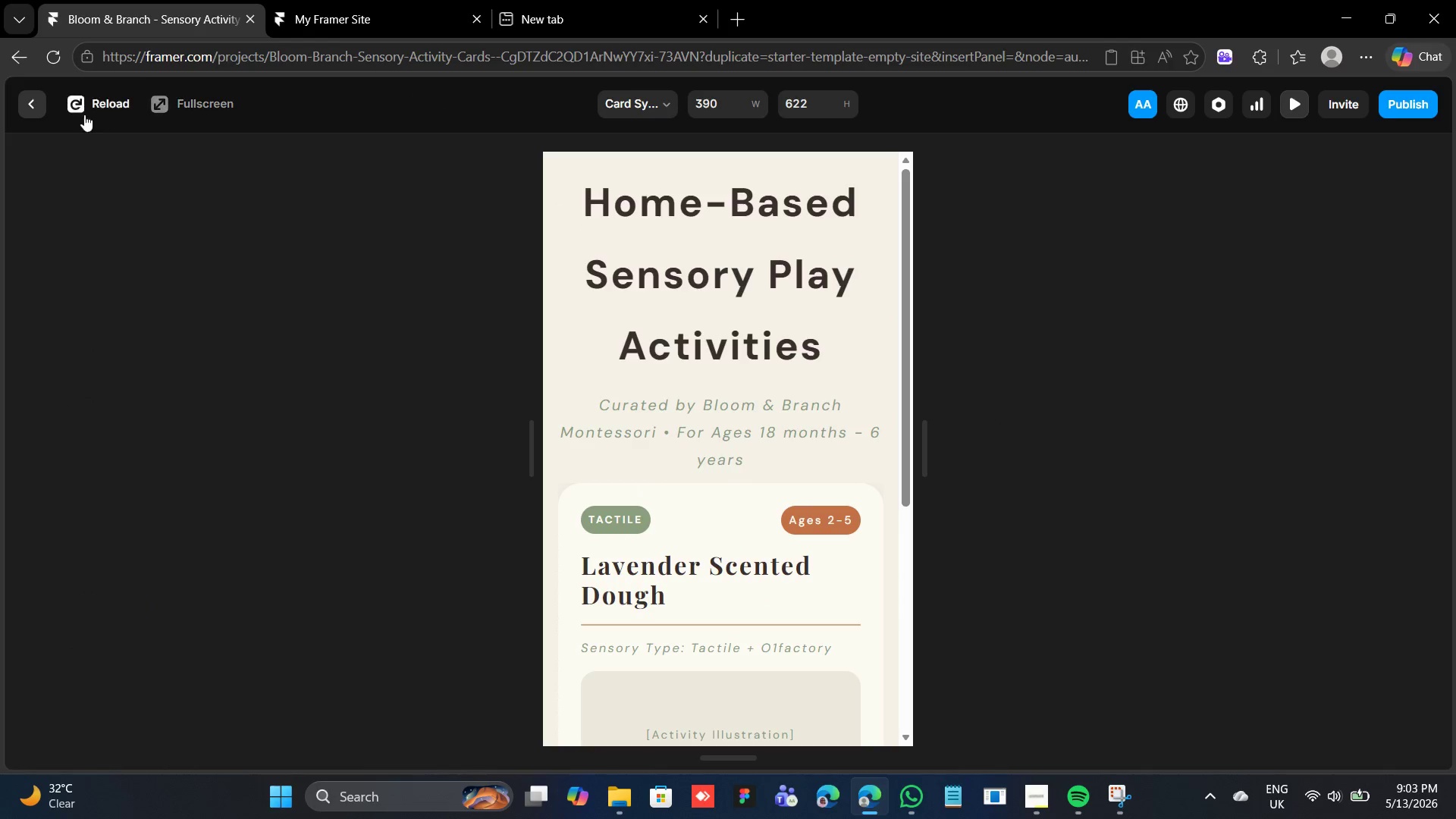 
left_click([29, 107])
 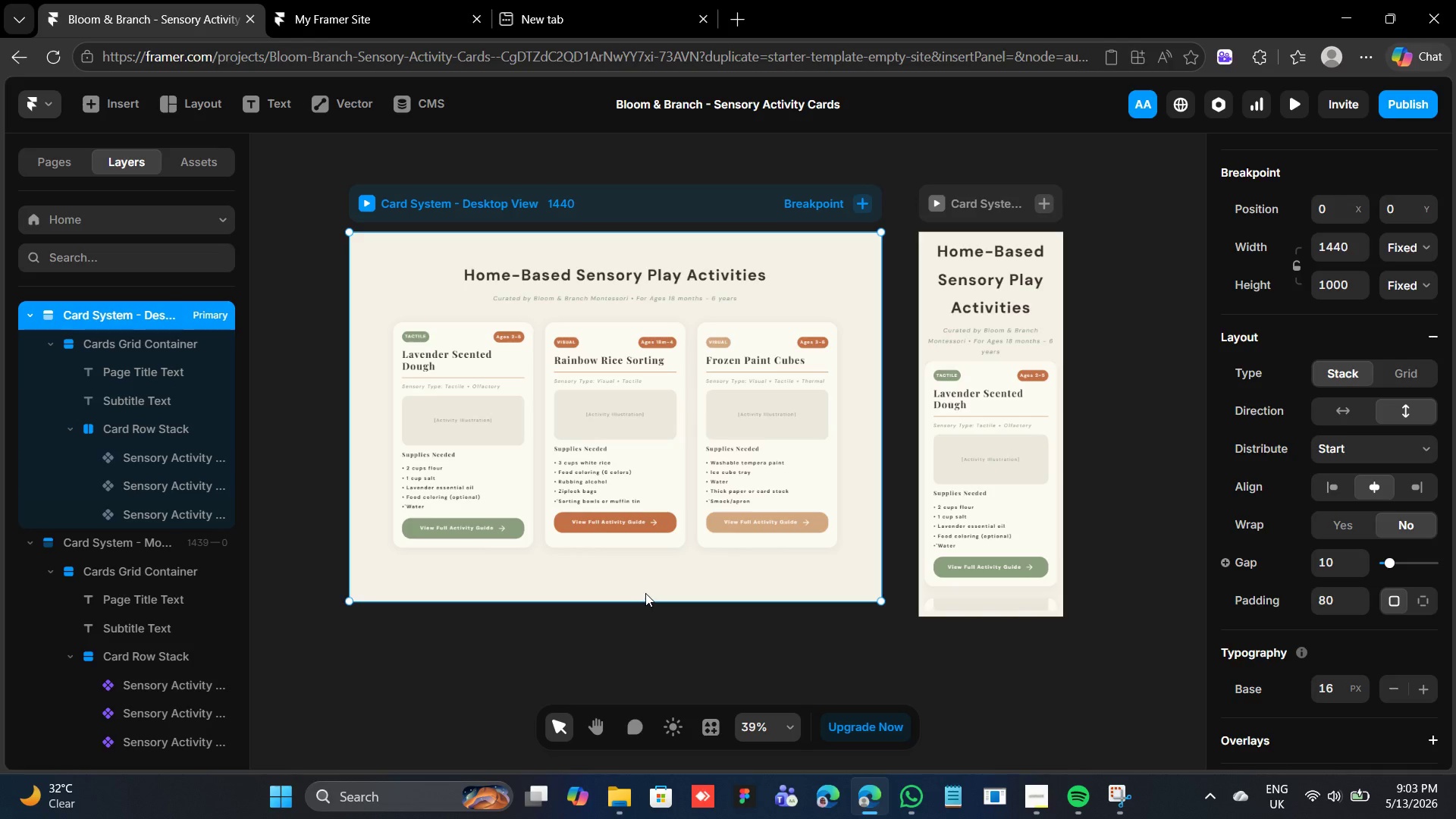 
left_click_drag(start_coordinate=[648, 601], to_coordinate=[671, 793])
 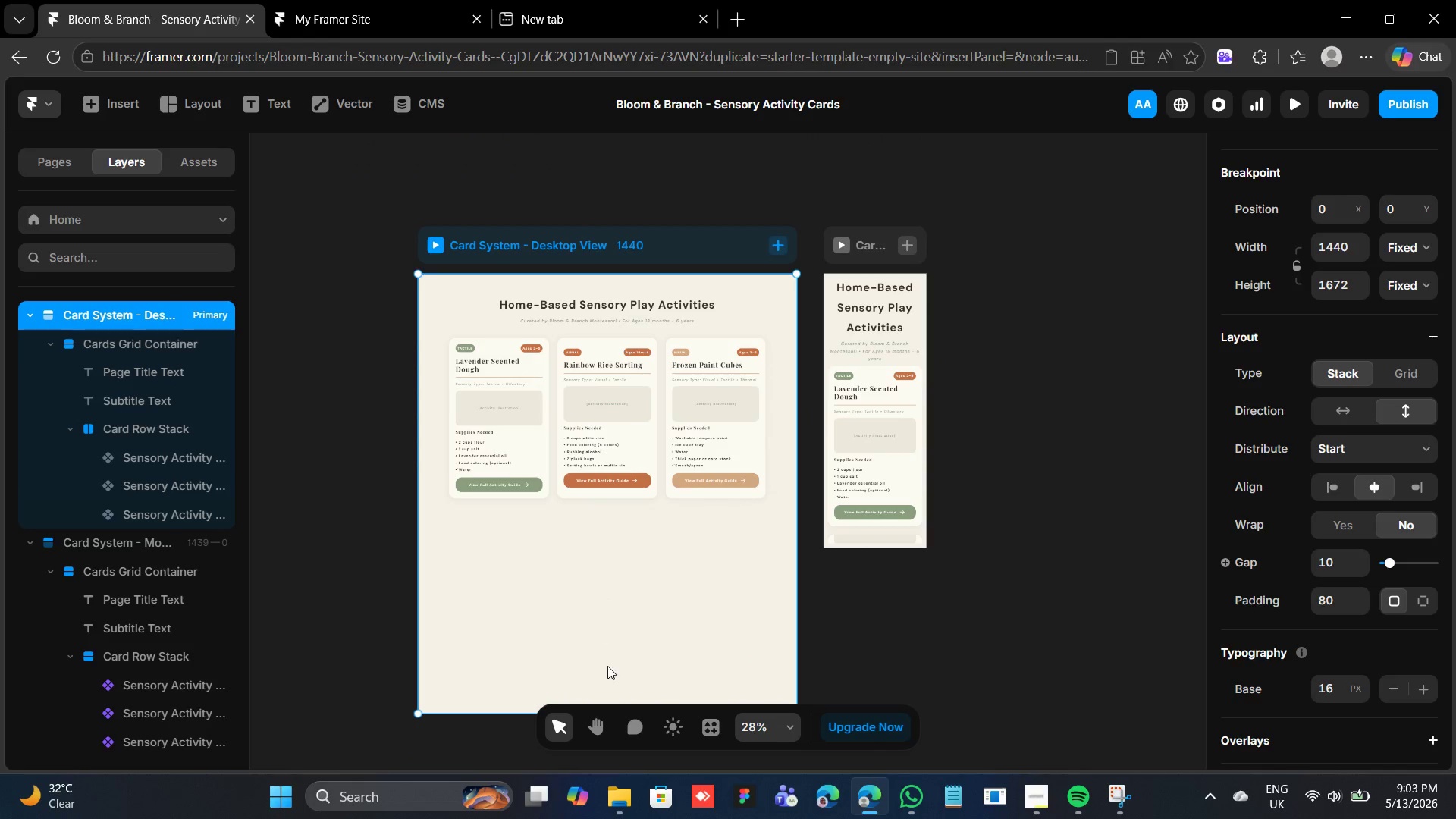 
wait(5.06)
 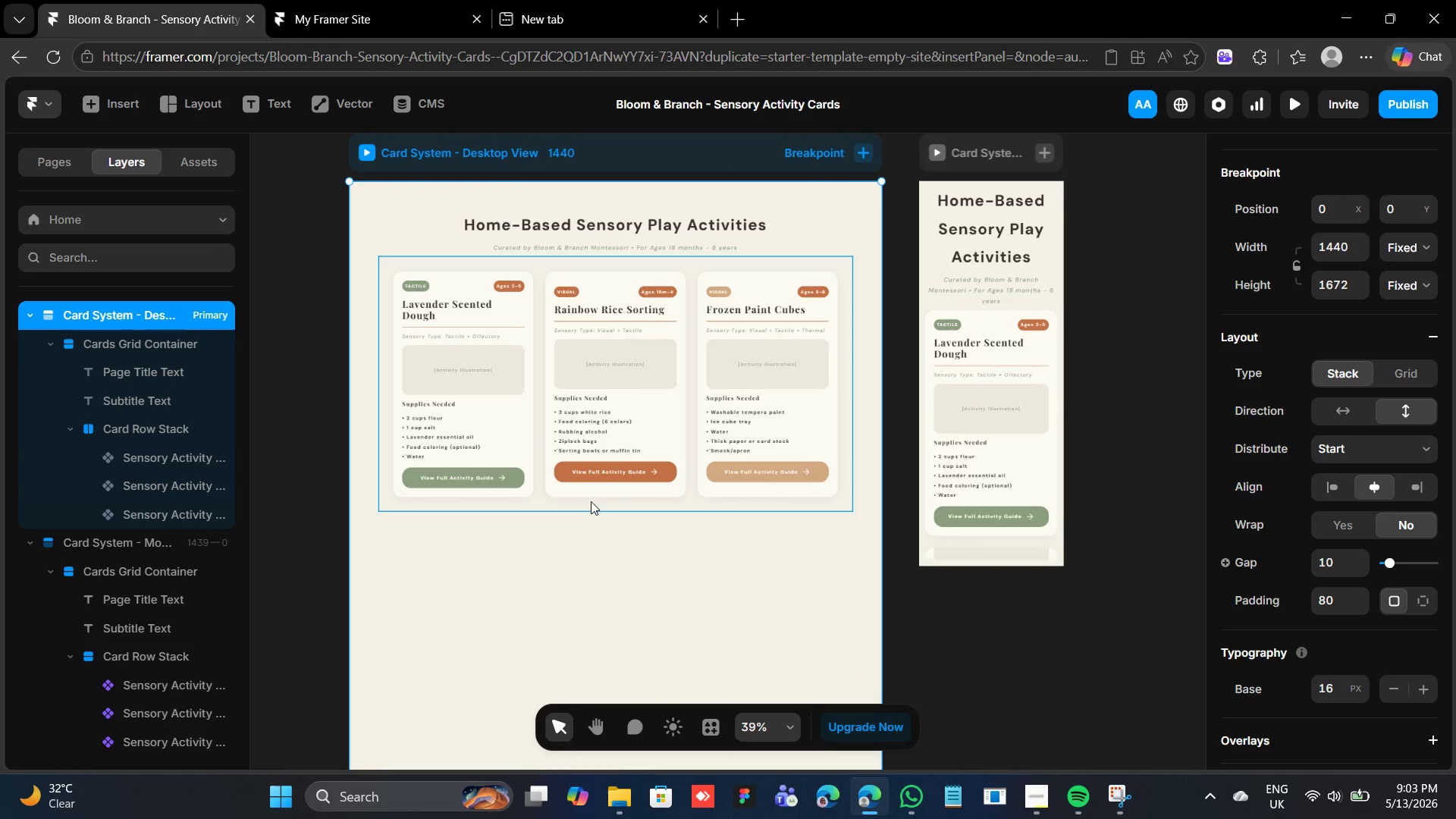 
left_click([613, 239])
 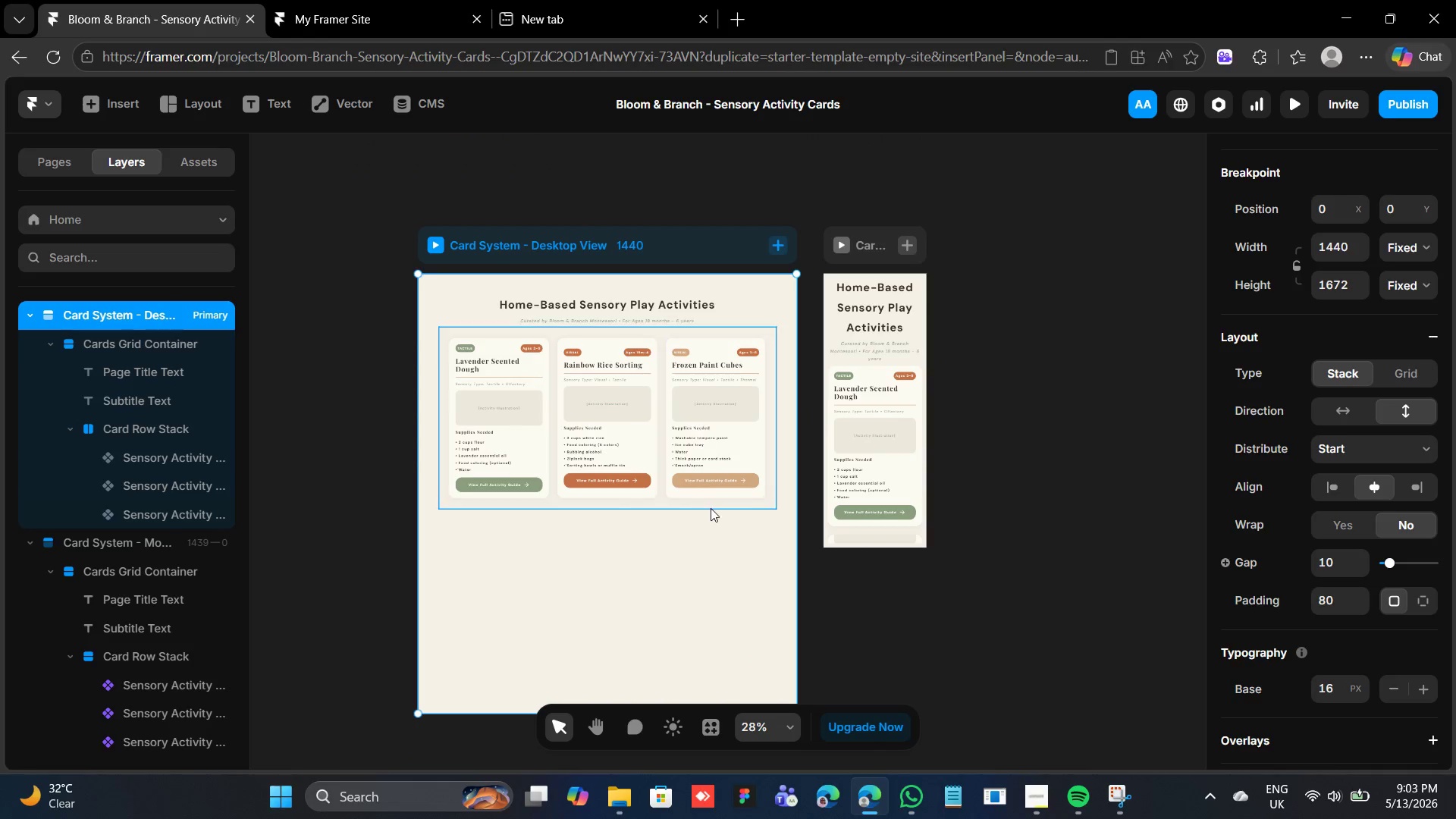 
scroll: coordinate [705, 504], scroll_direction: down, amount: 3.0
 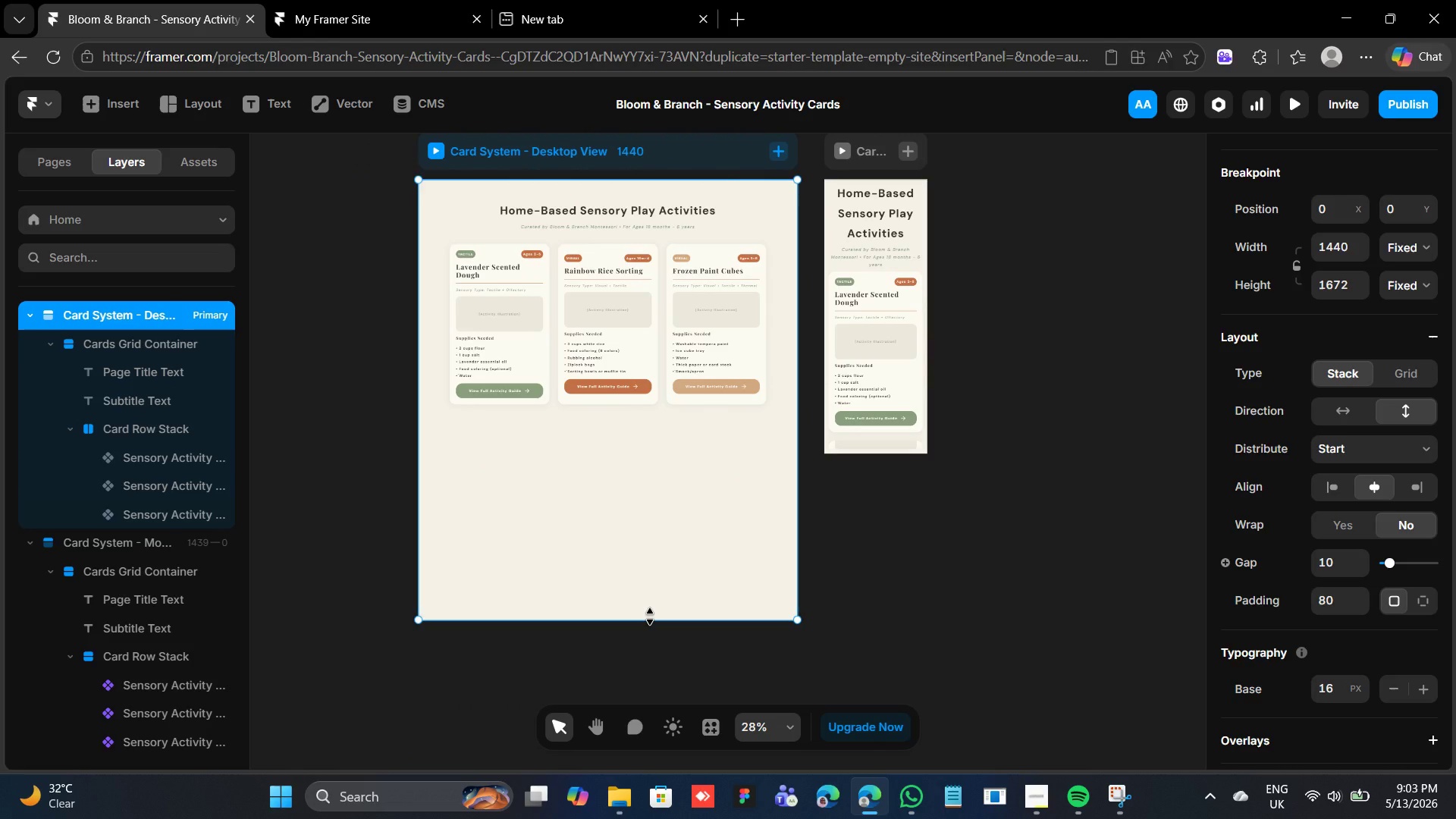 
left_click_drag(start_coordinate=[650, 617], to_coordinate=[654, 695])
 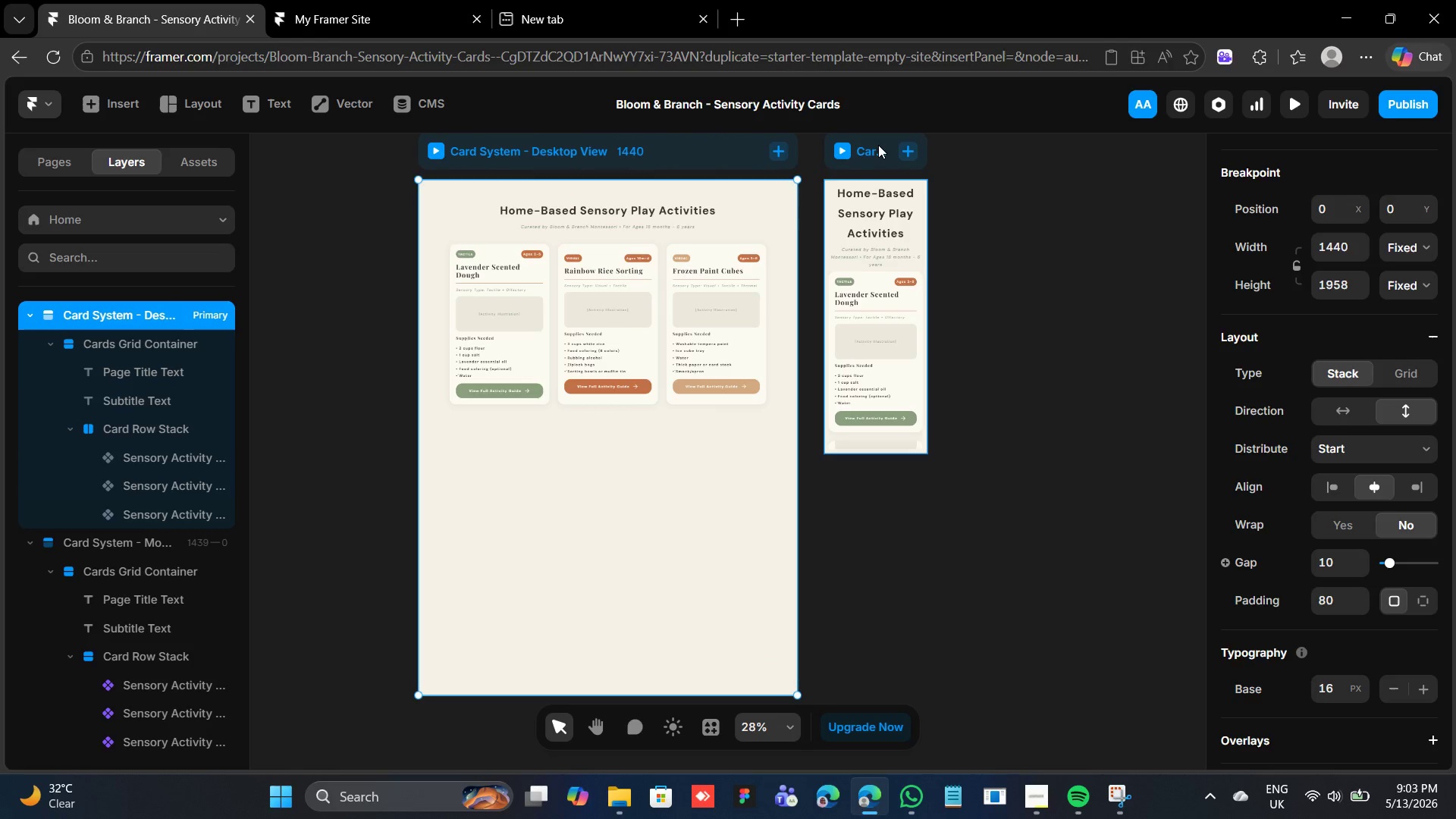 
left_click([874, 148])
 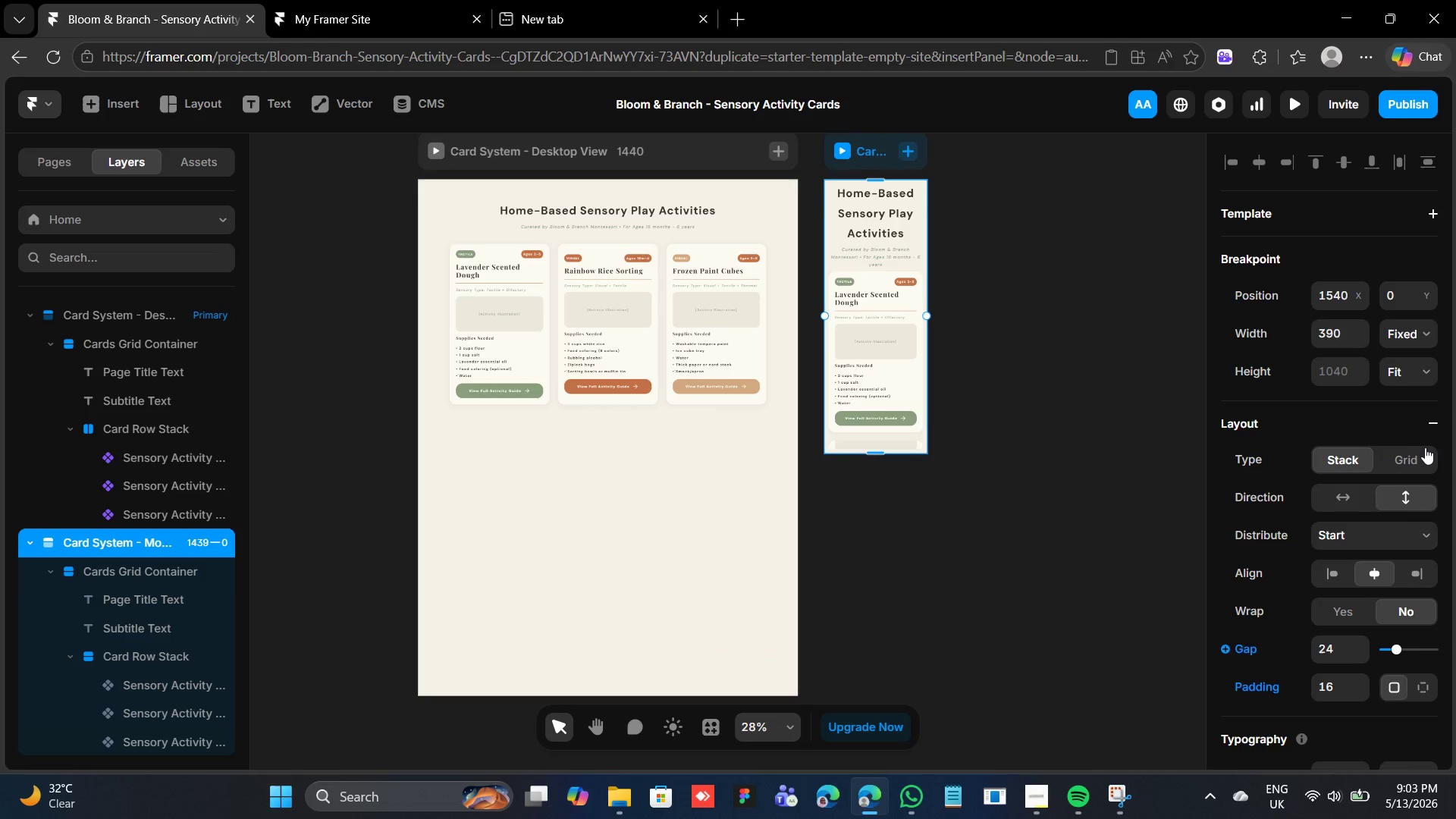 
left_click([1429, 423])
 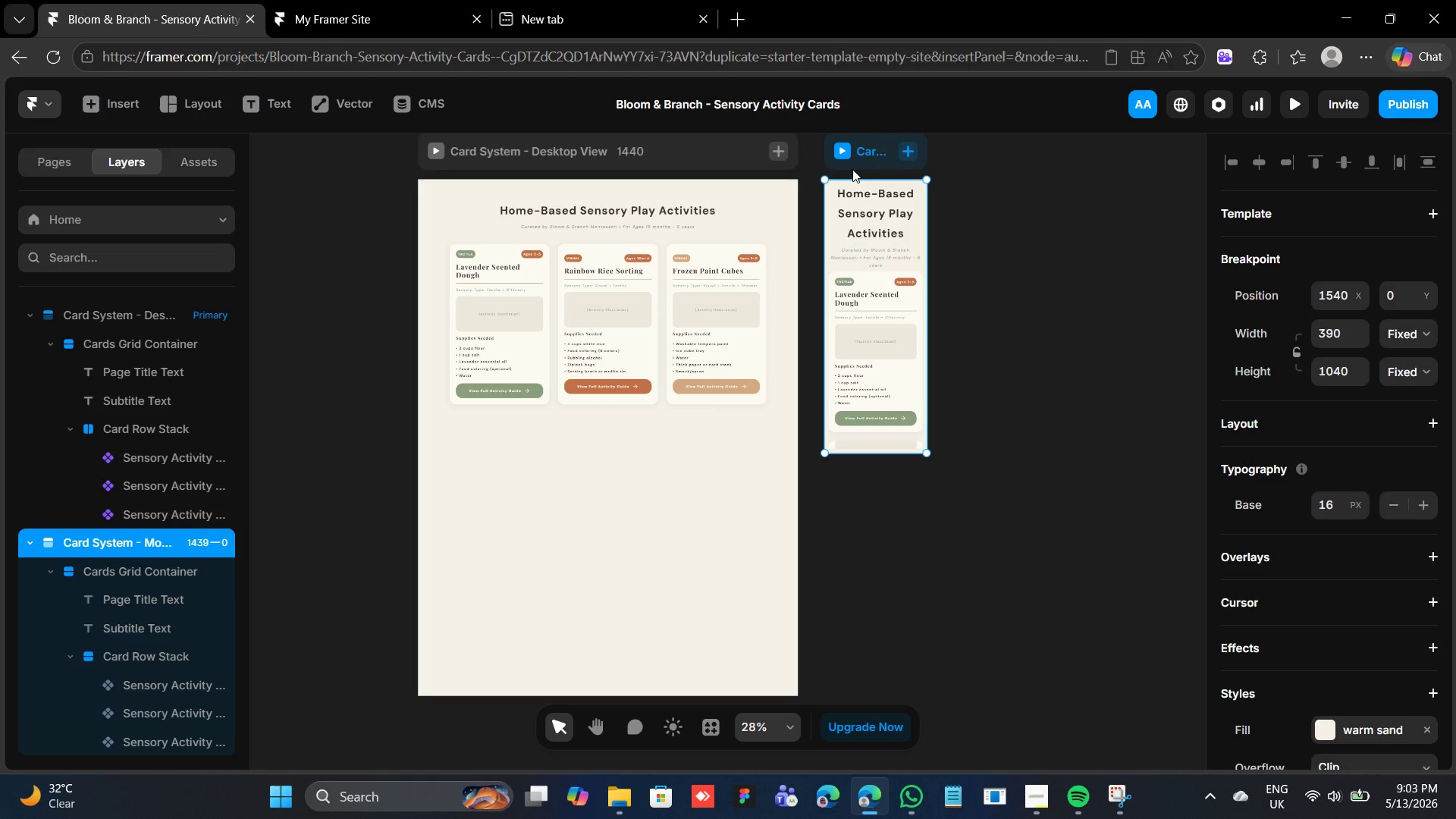 
left_click([859, 158])
 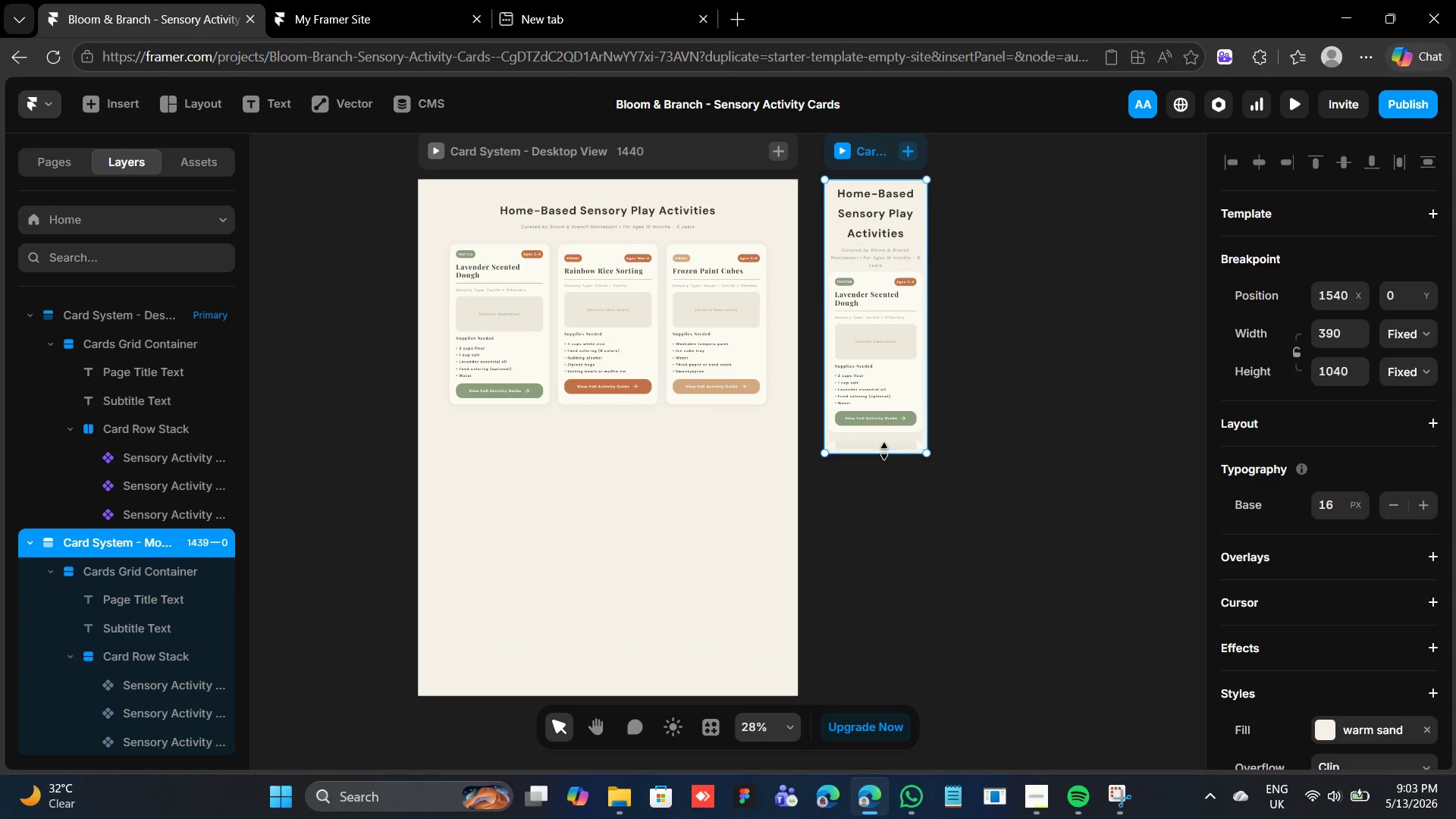 
left_click_drag(start_coordinate=[883, 449], to_coordinate=[910, 675])
 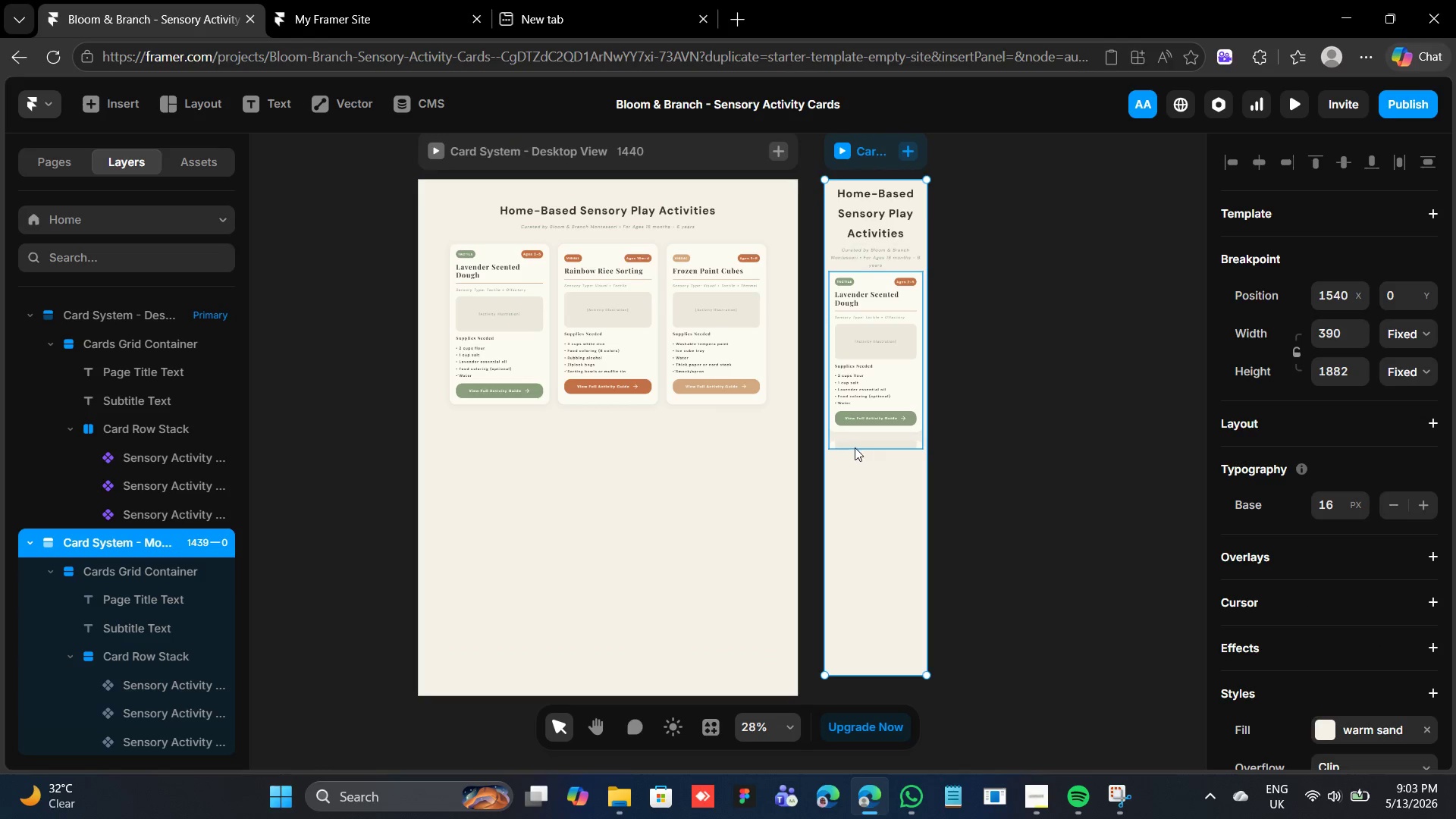 
left_click([848, 447])
 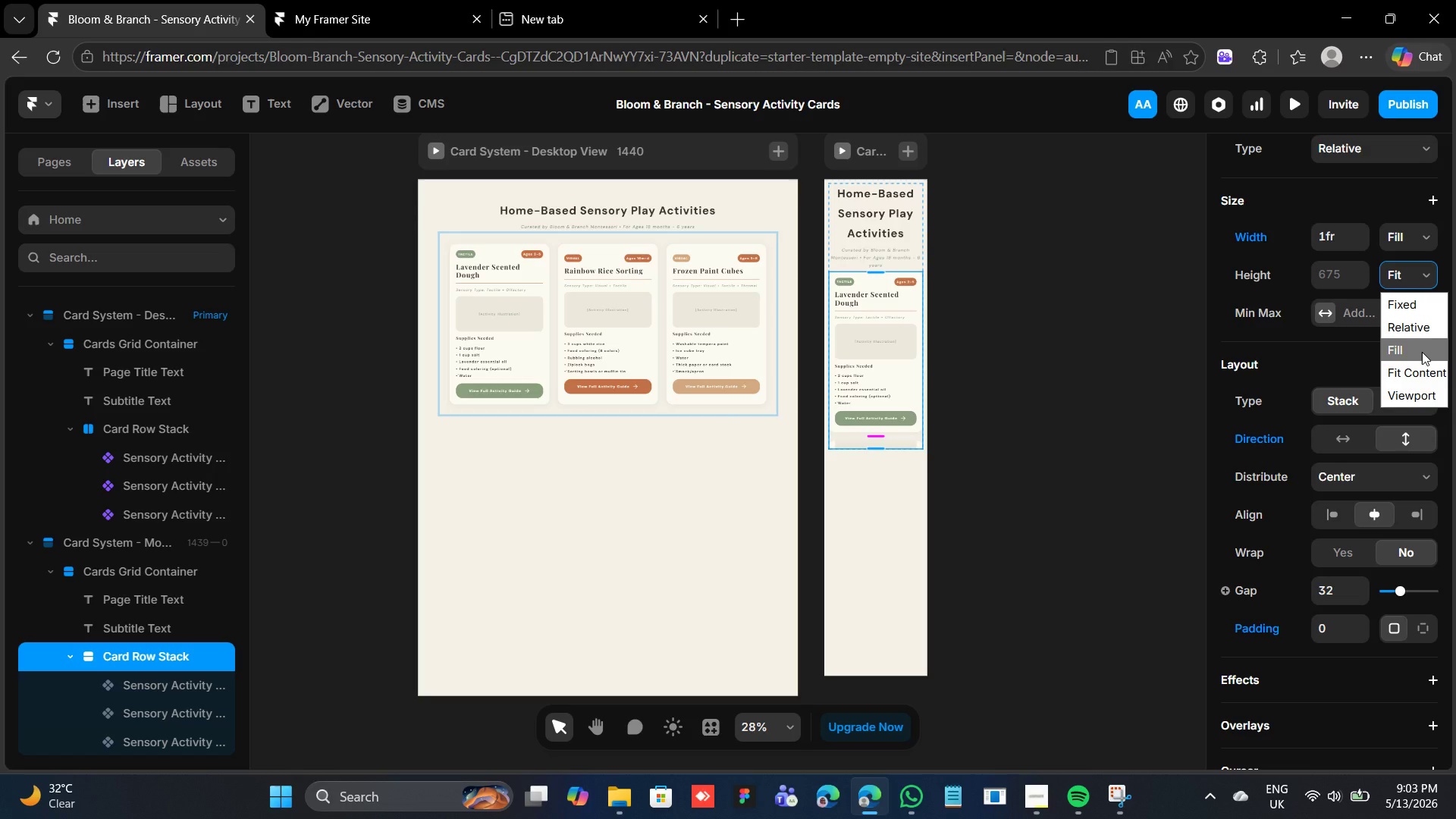 
wait(6.06)
 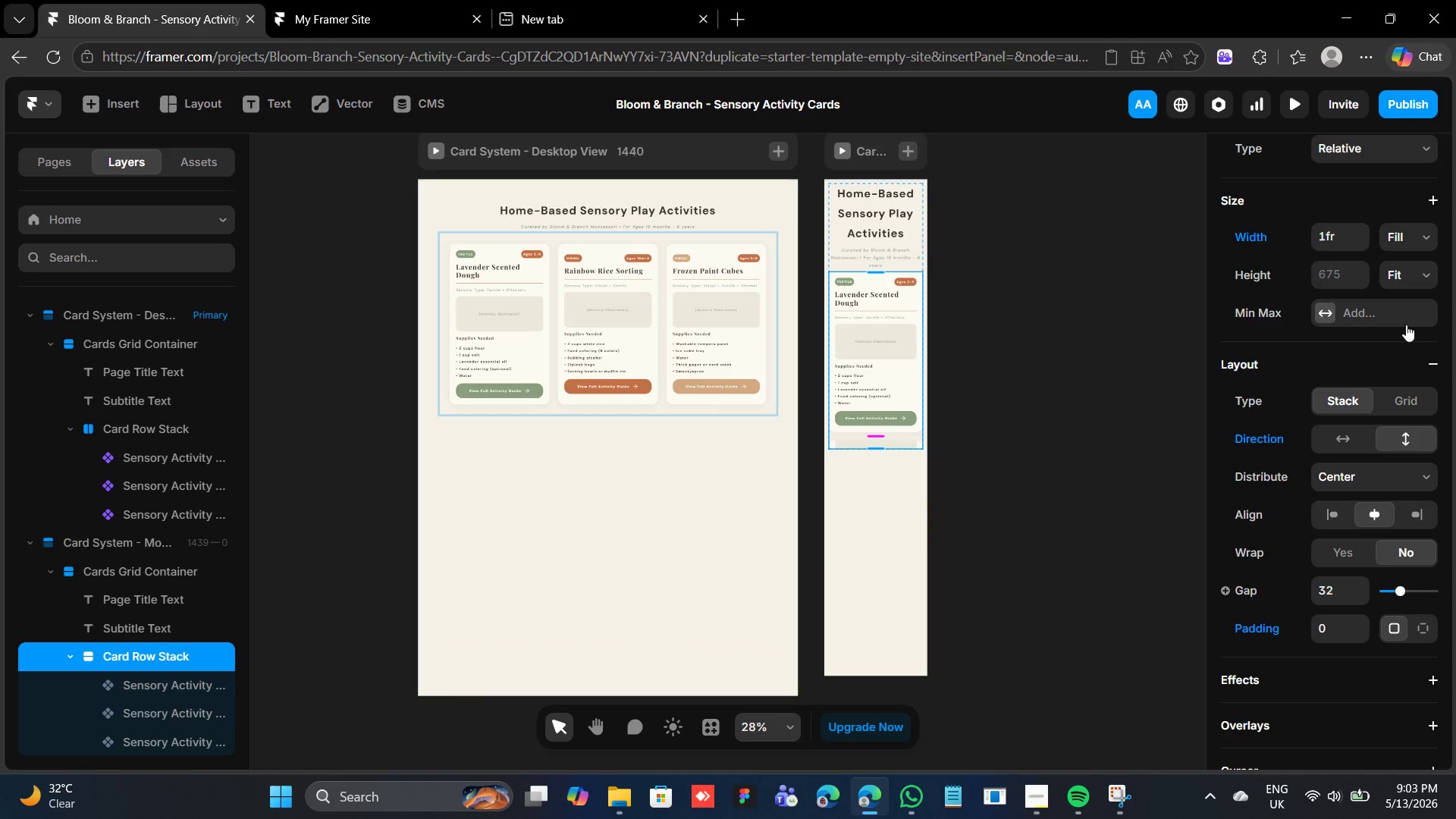 
left_click([1417, 373])
 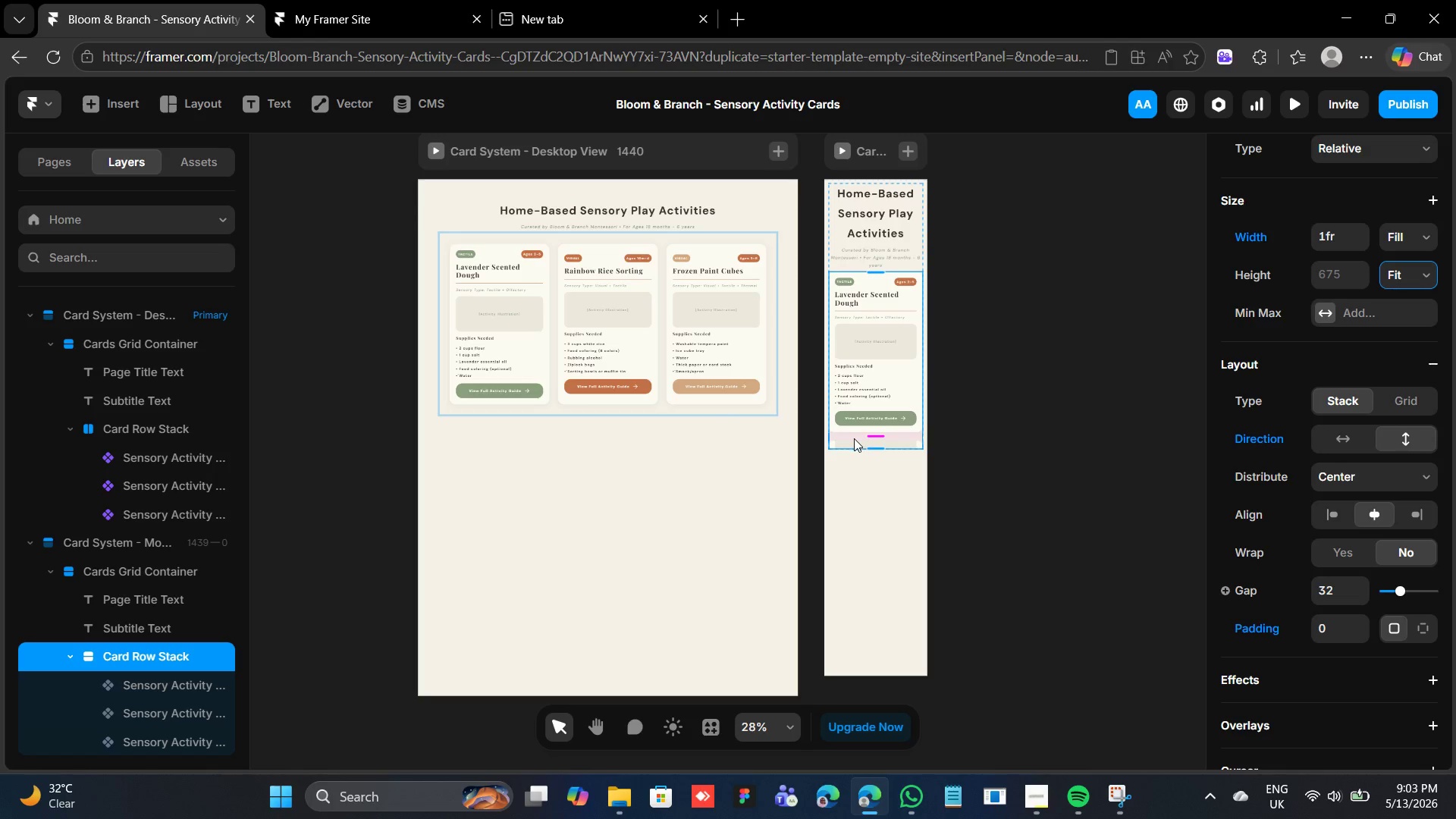 
double_click([854, 438])
 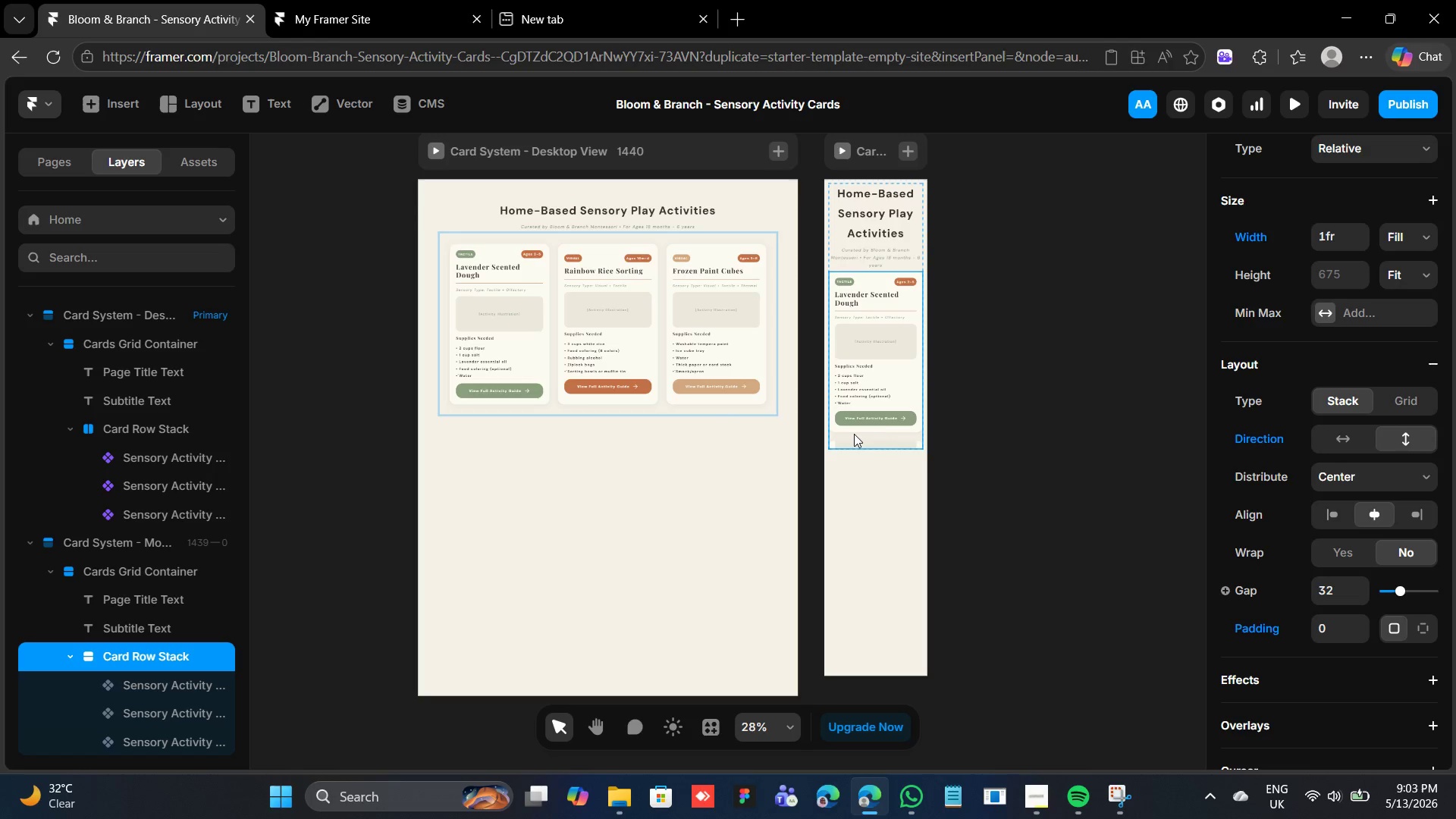 
double_click([854, 434])
 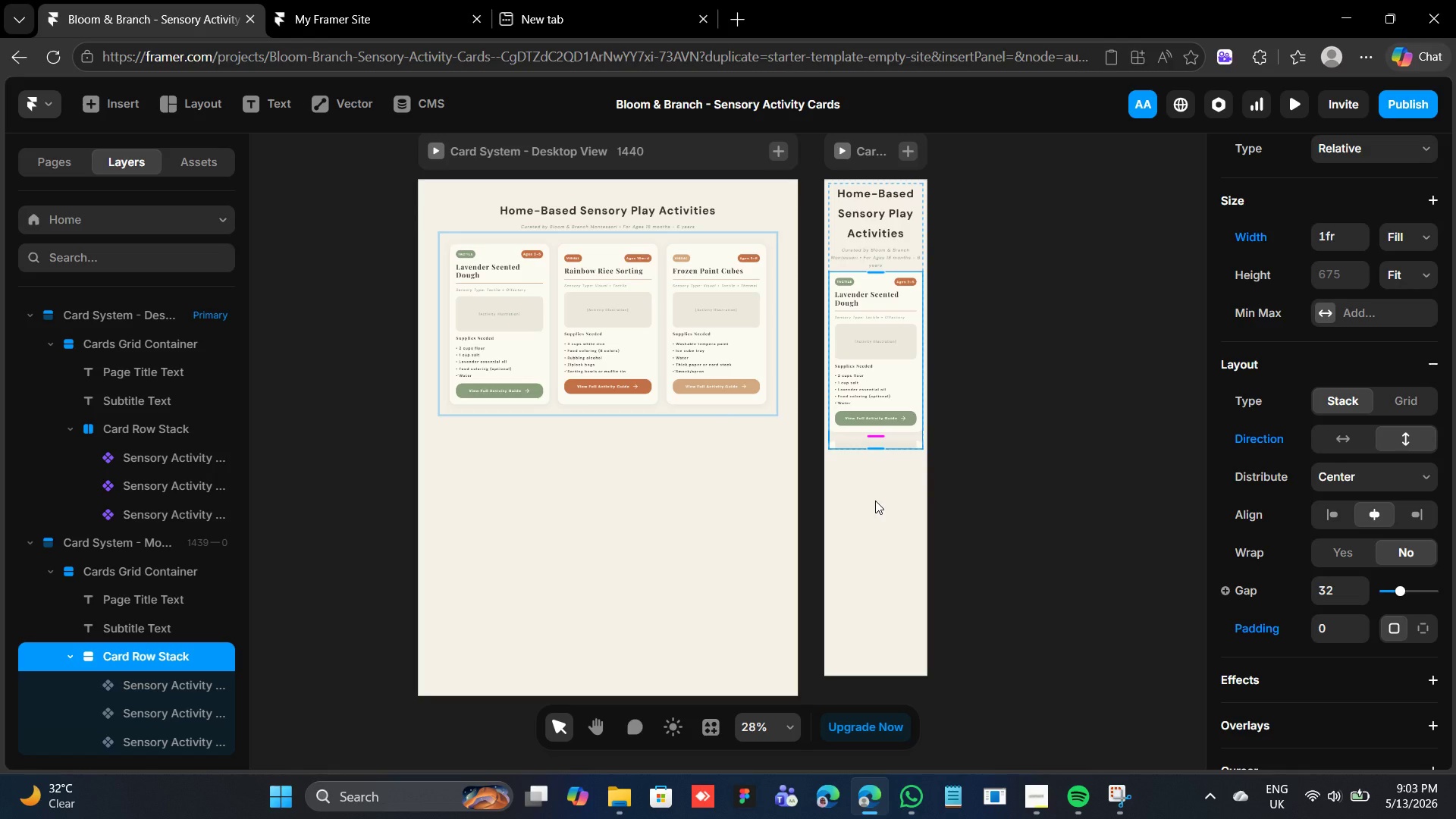 
key(Control+Z)
 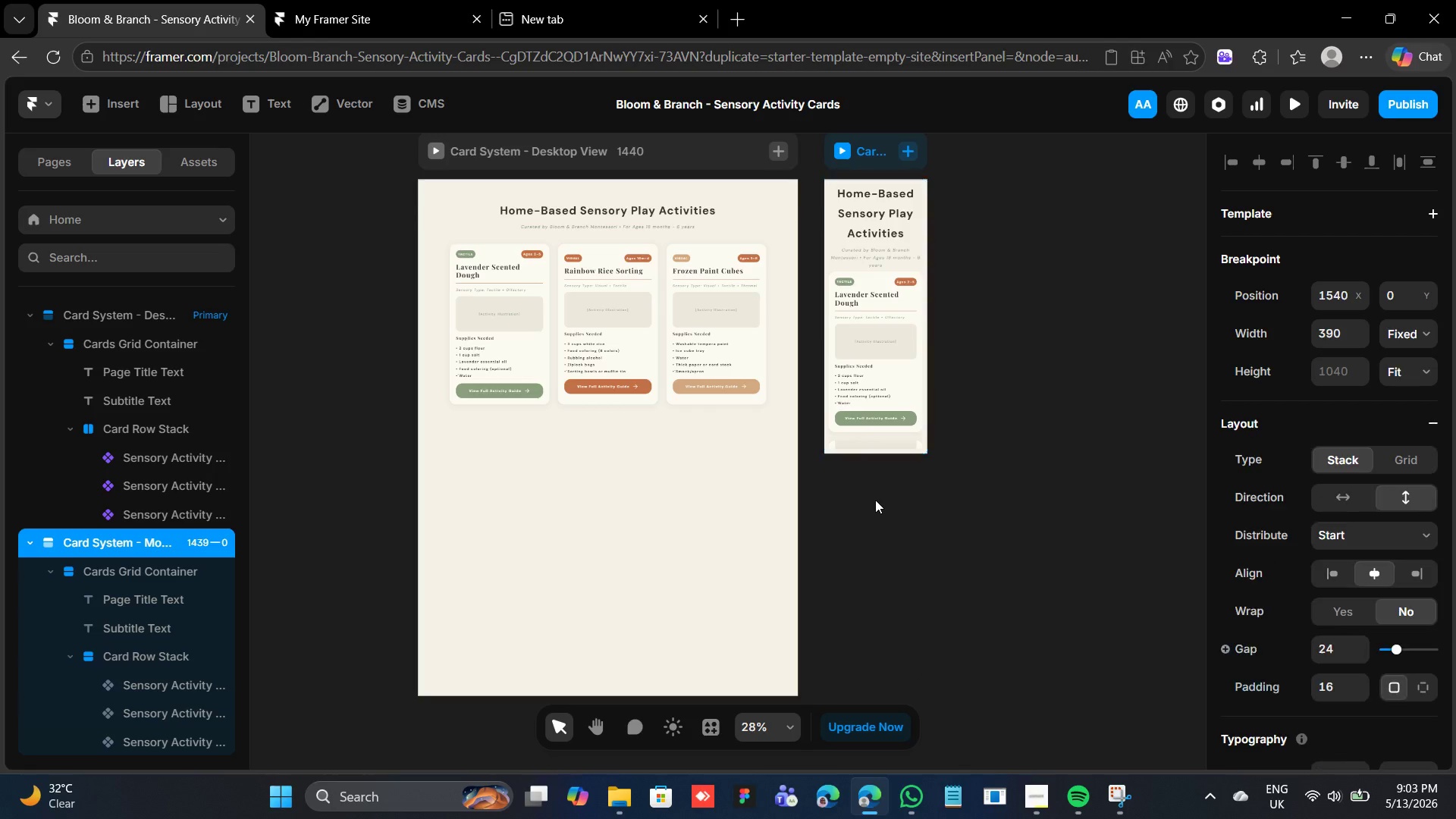 
key(Control+Z)
 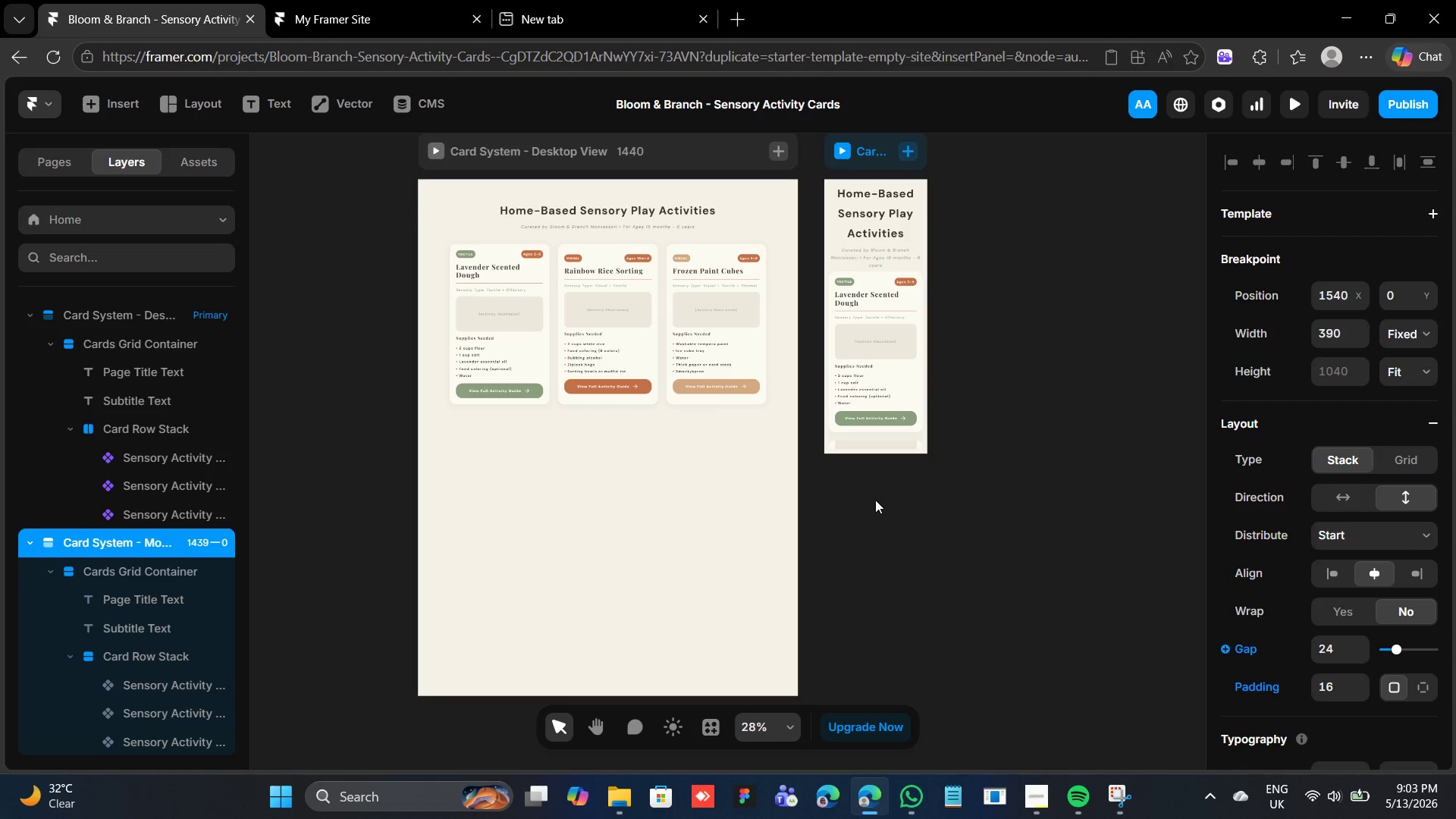 
key(Control+Z)
 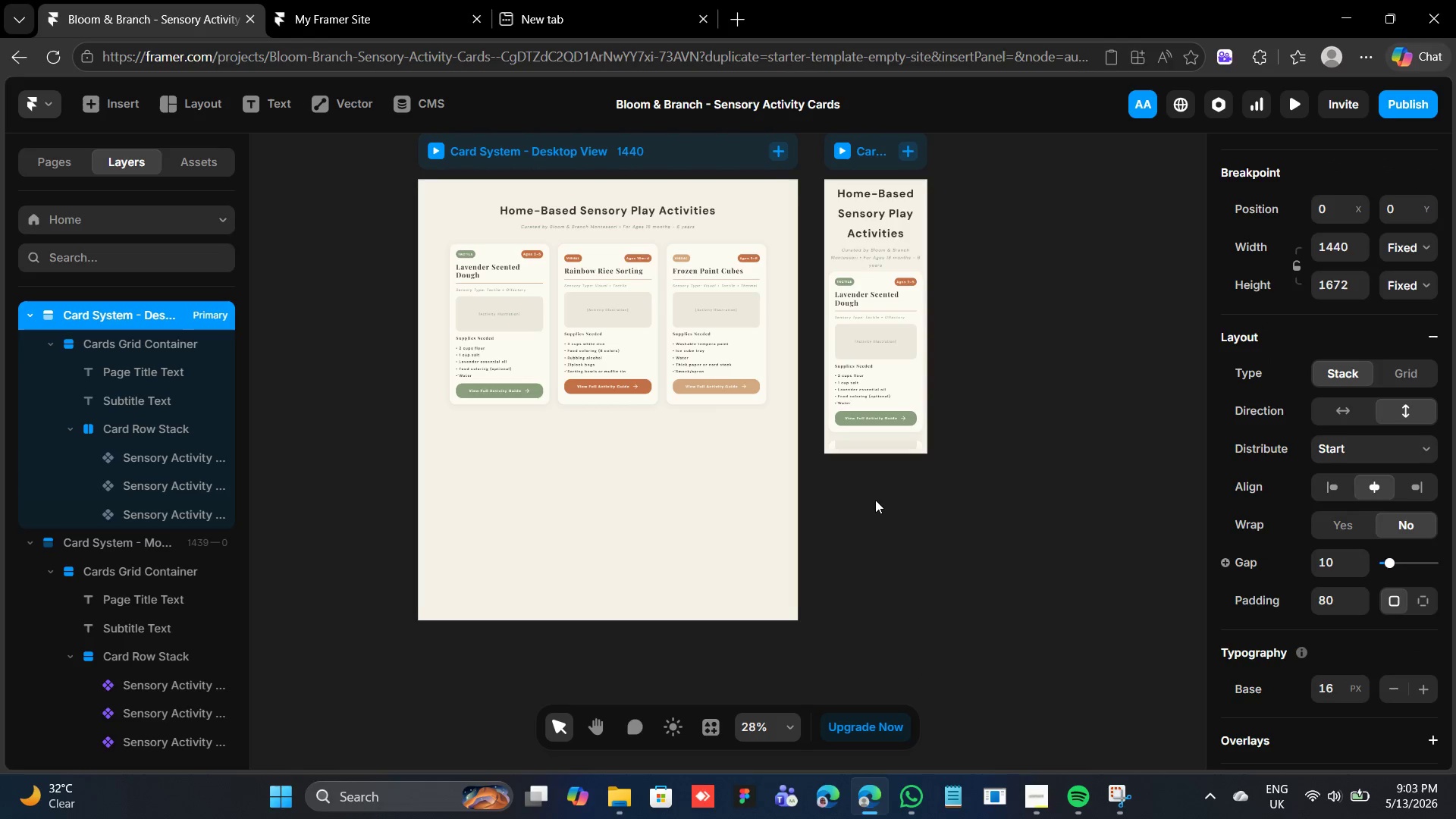 
key(Control+Z)
 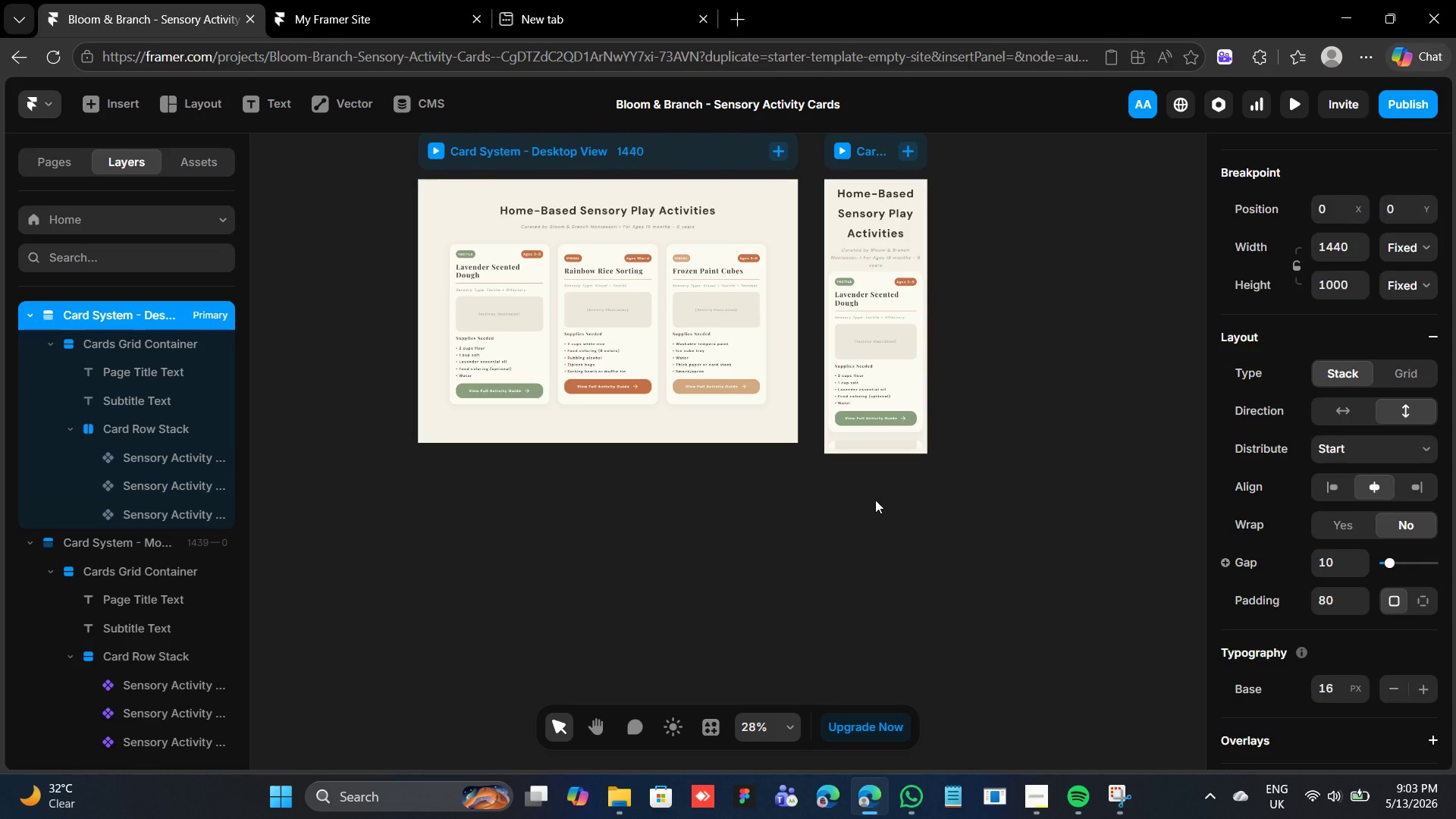 
key(Control+Z)
 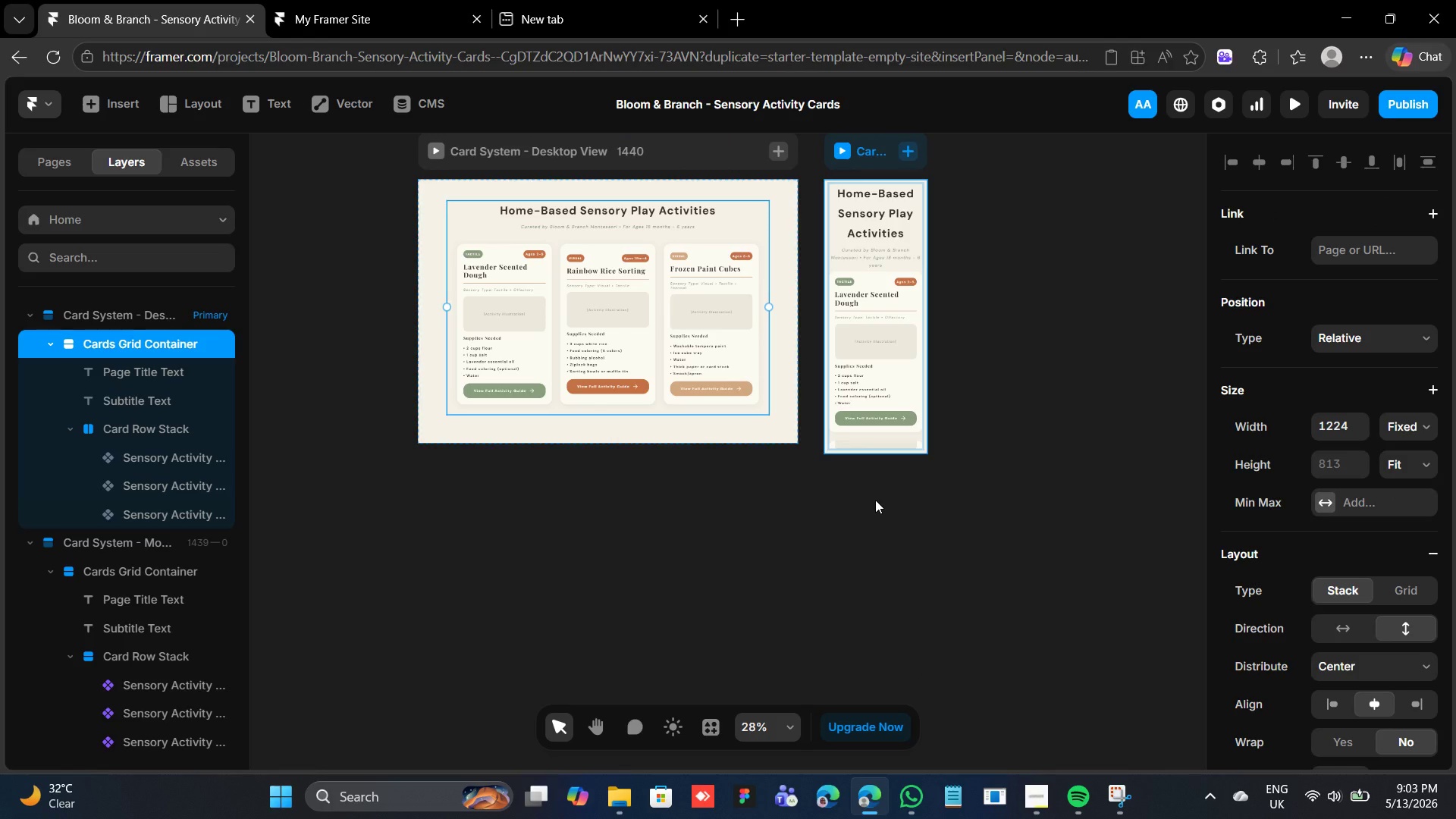 
hold_key(key=ShiftLeft, duration=0.58)
 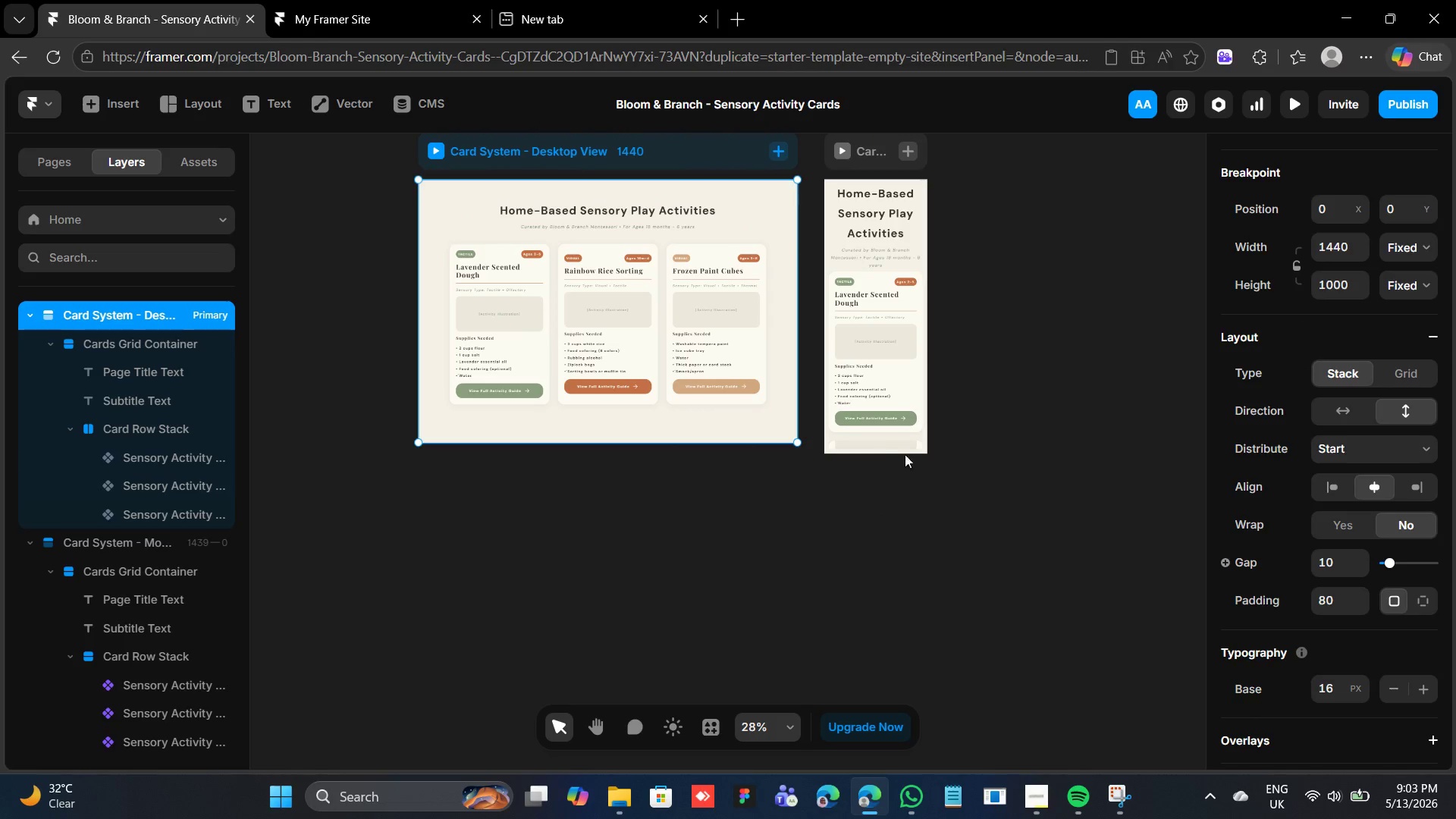 
key(Control+Z)
 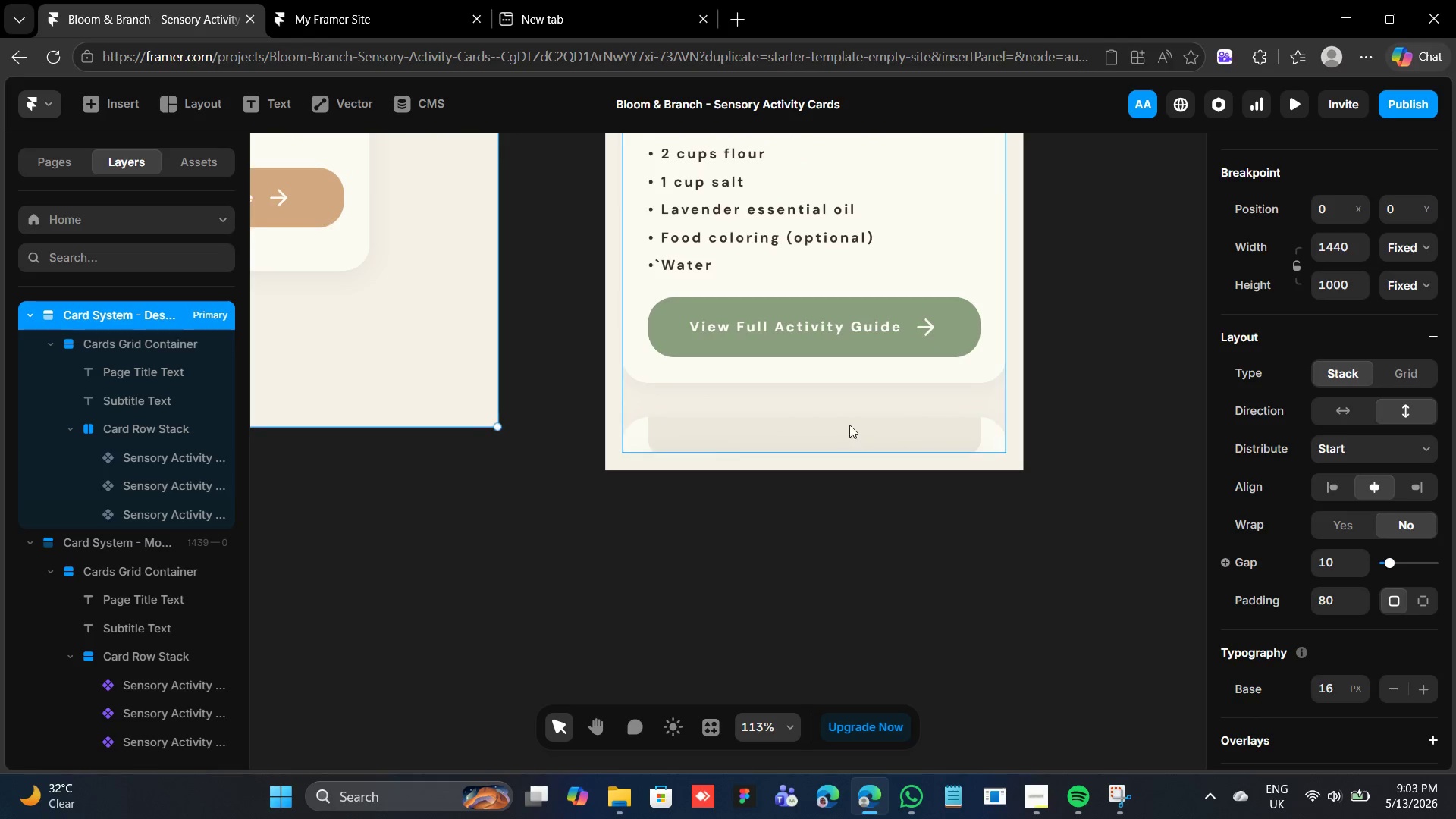 
double_click([844, 422])
 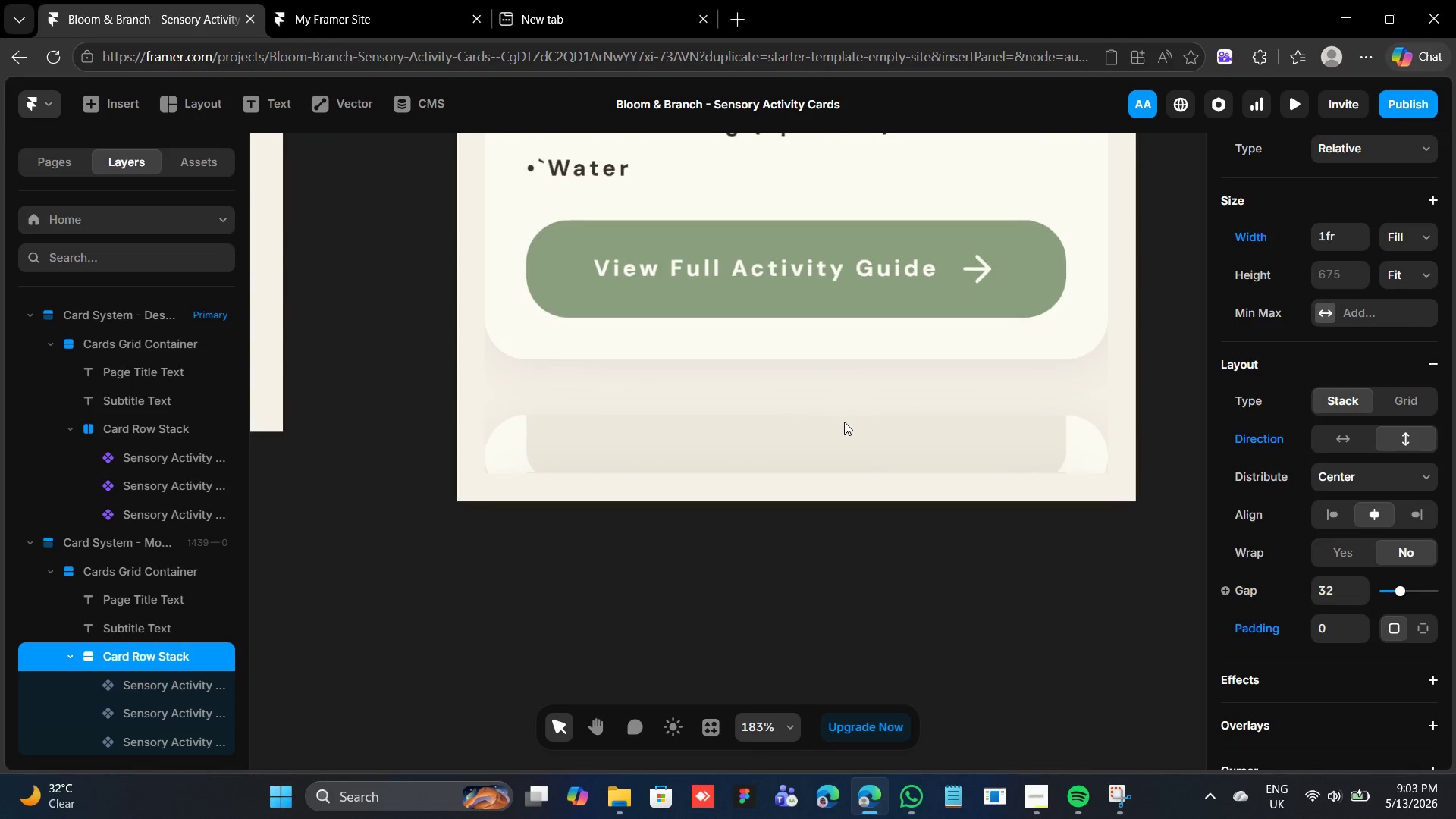 
double_click([844, 422])
 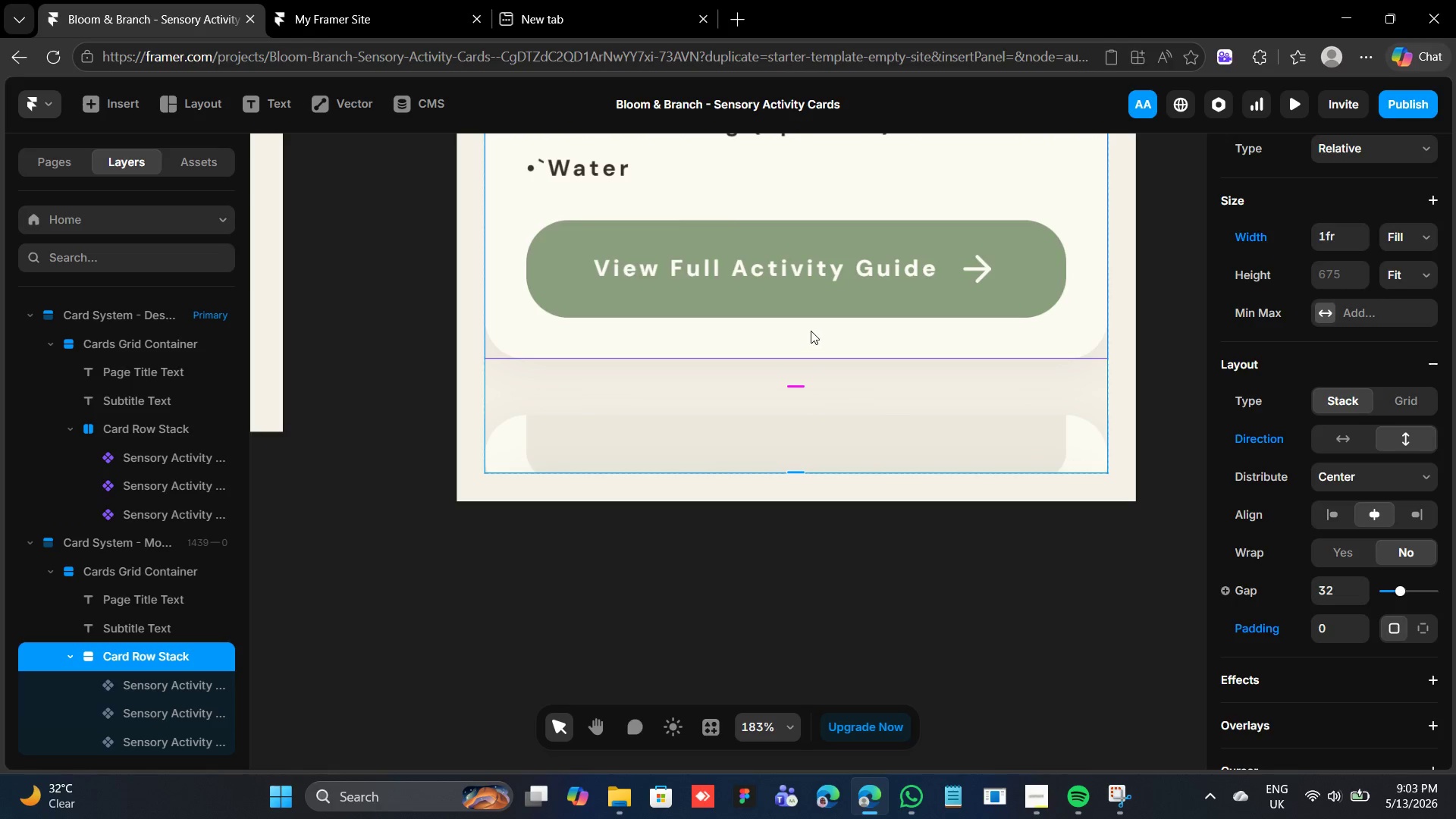 
left_click([811, 331])
 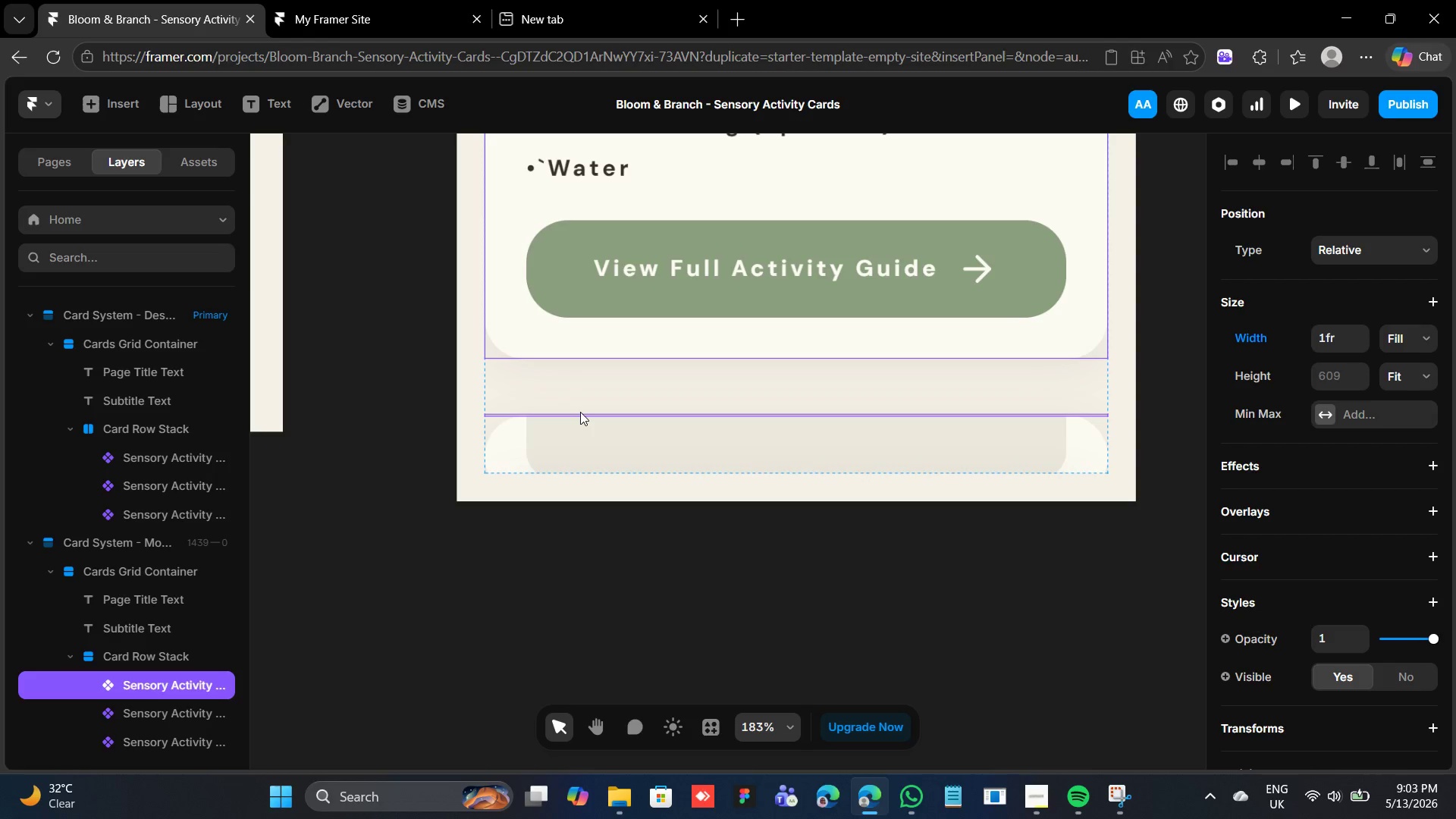 
left_click([580, 413])
 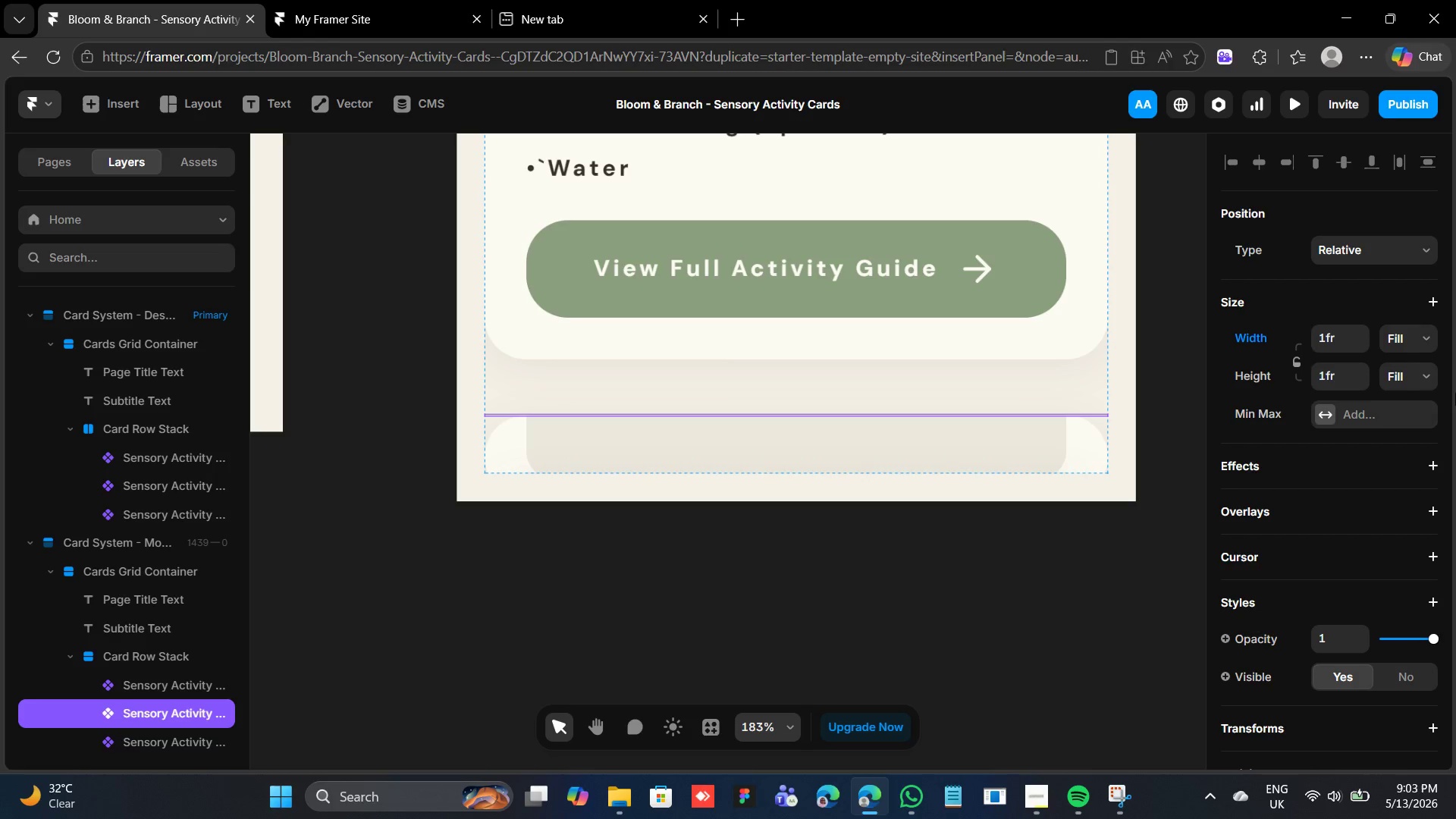 
left_click([1411, 381])
 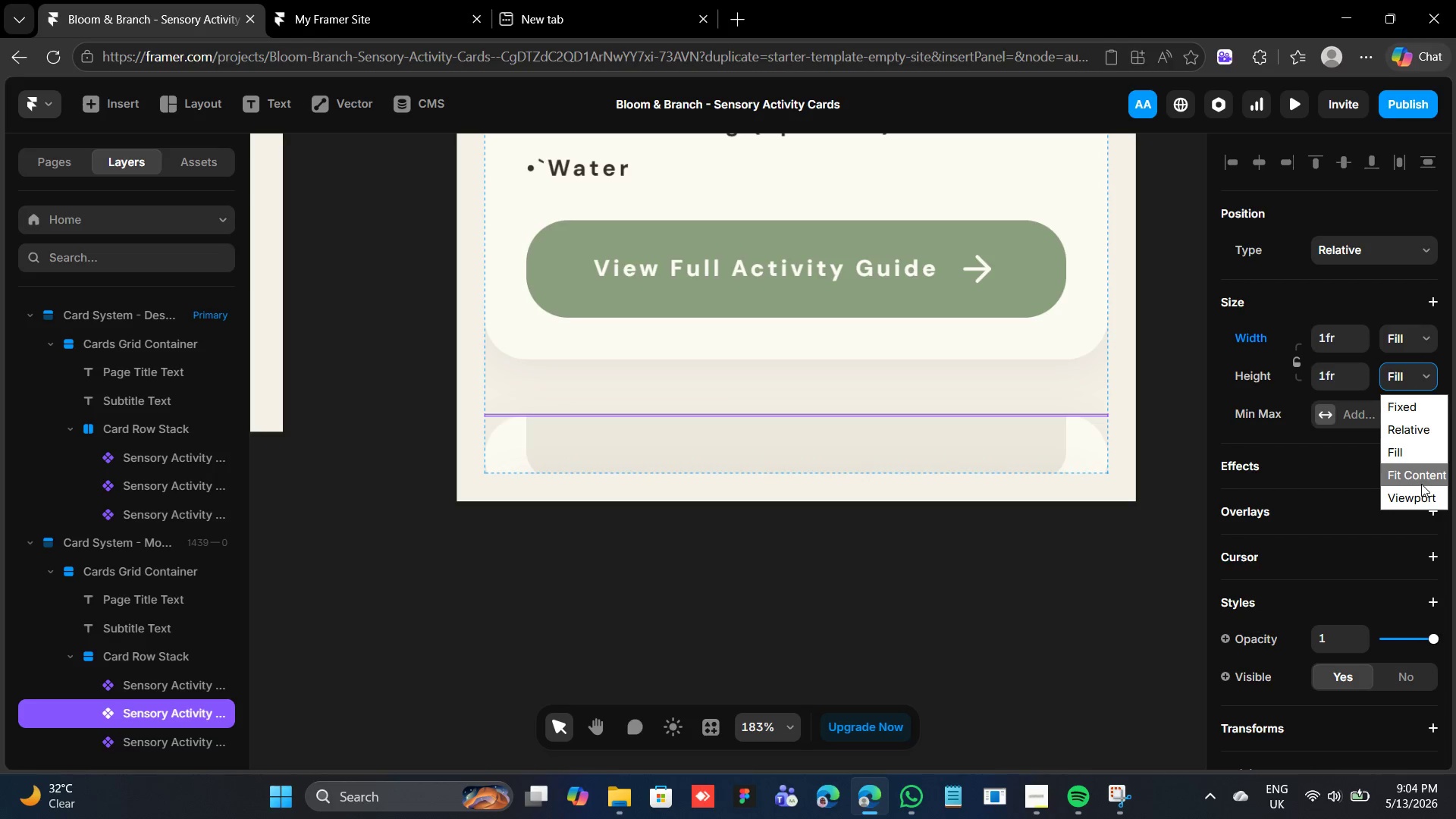 
left_click([1421, 482])
 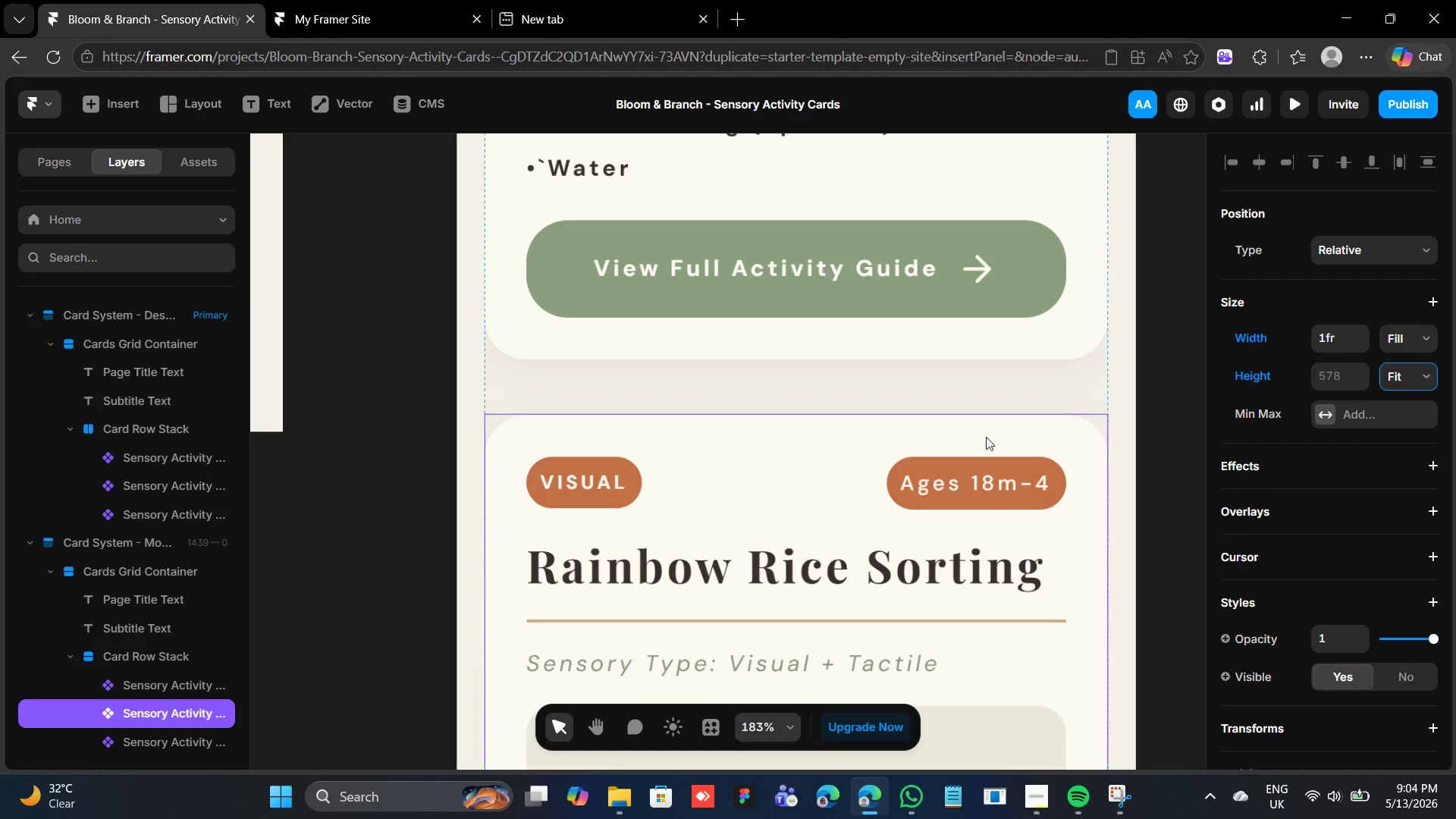 
scroll: coordinate [964, 431], scroll_direction: down, amount: 33.0
 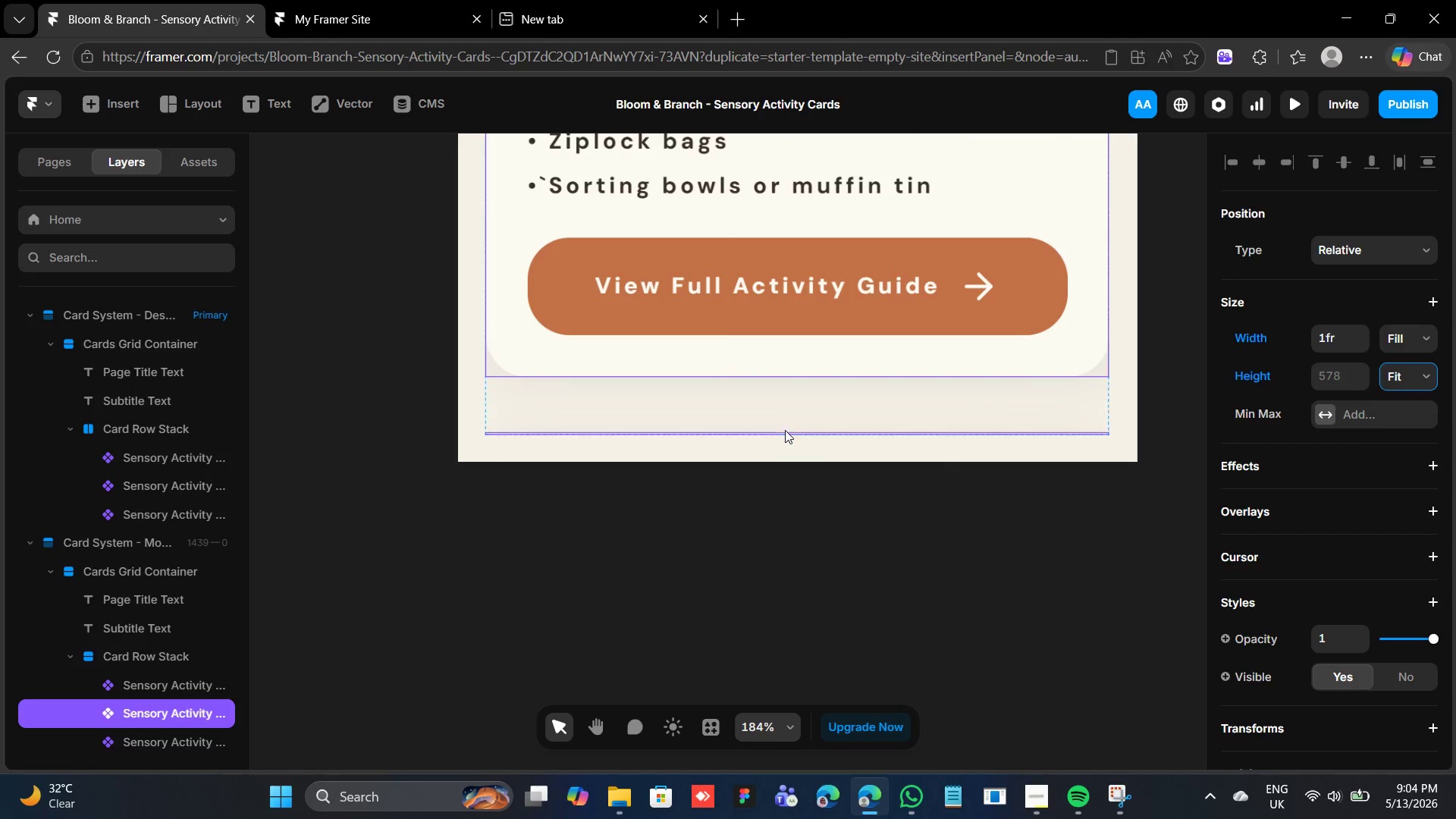 
left_click([785, 433])
 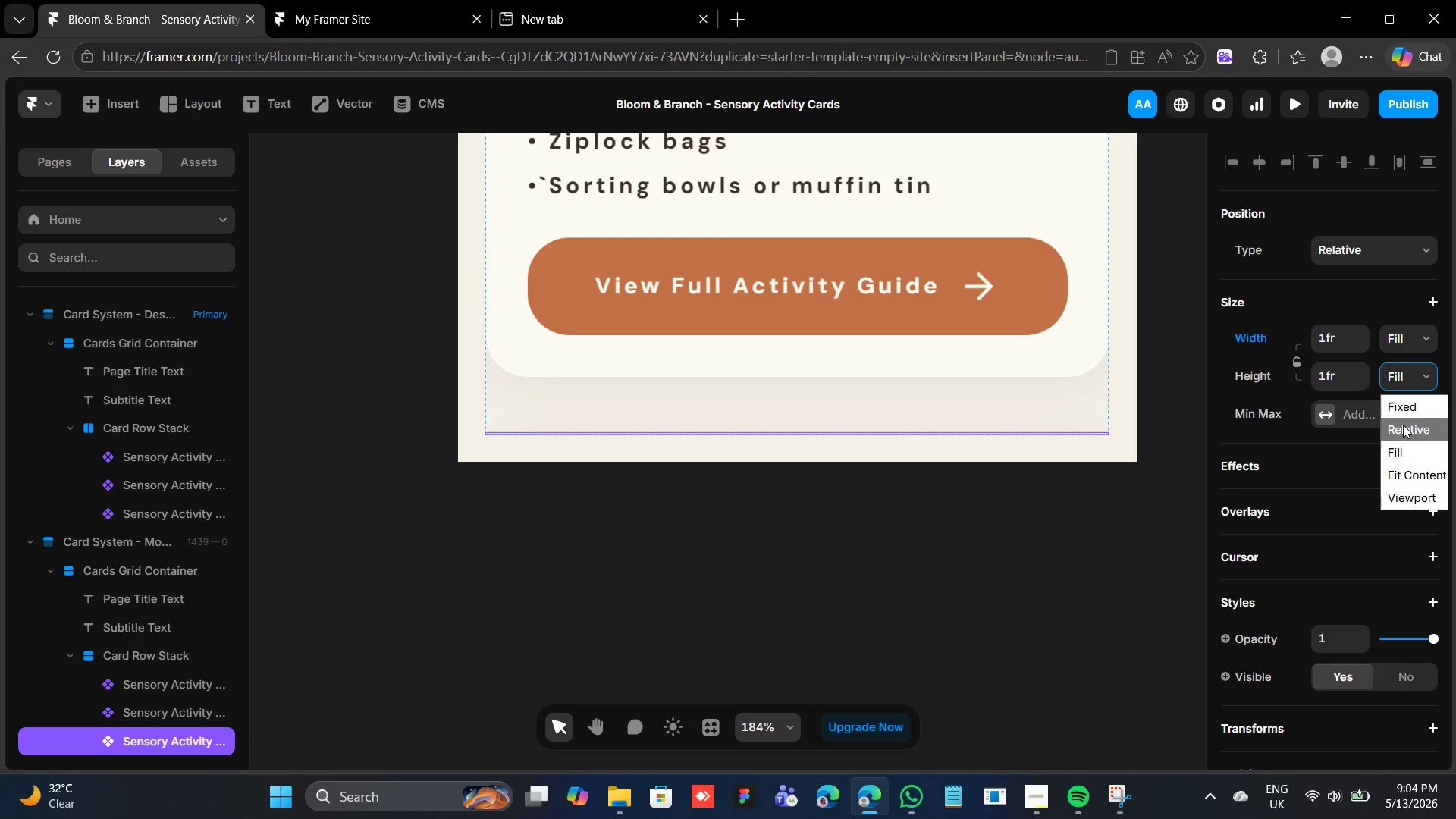 
left_click([1404, 469])
 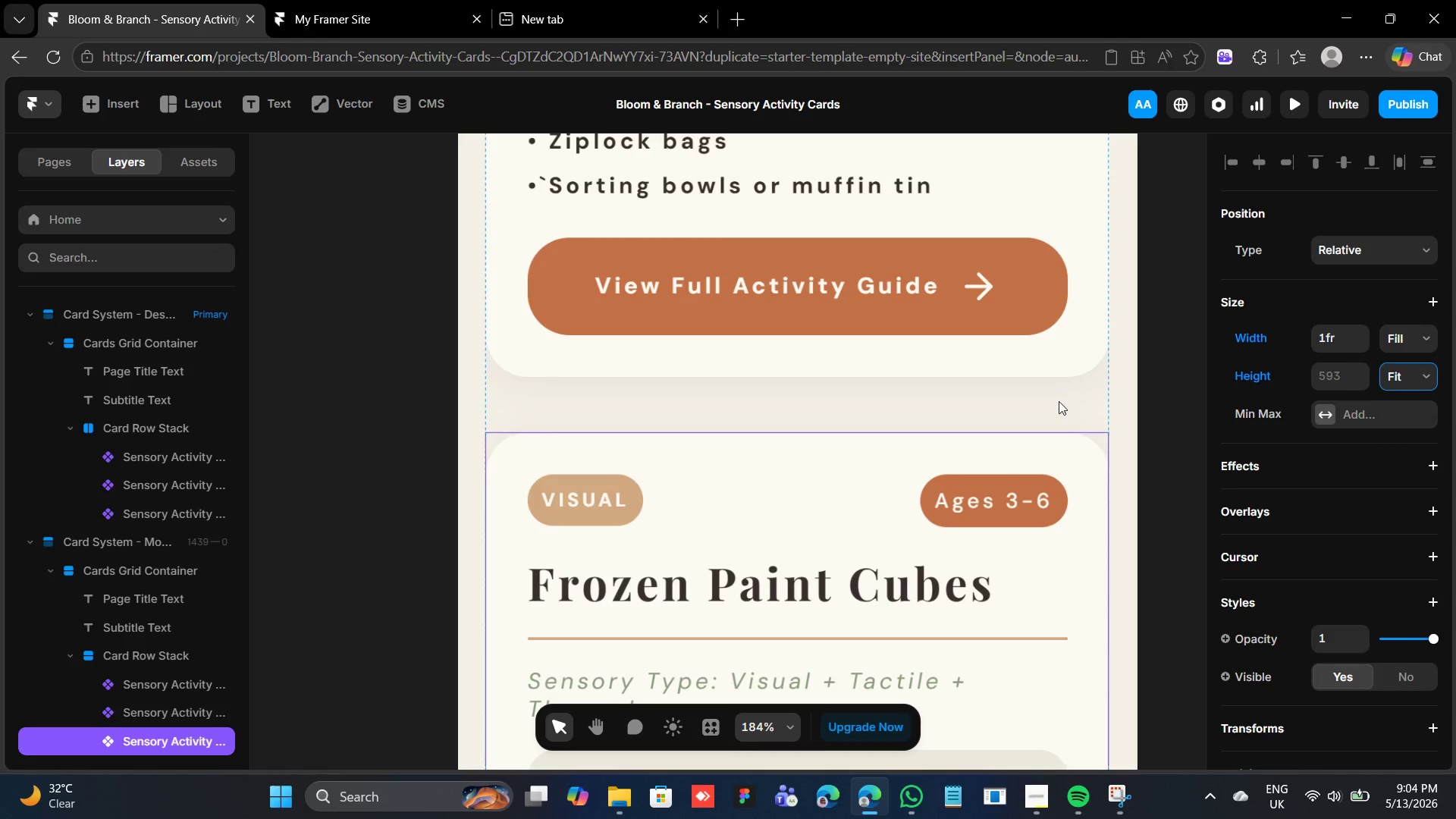 
mouse_move([882, 449])
 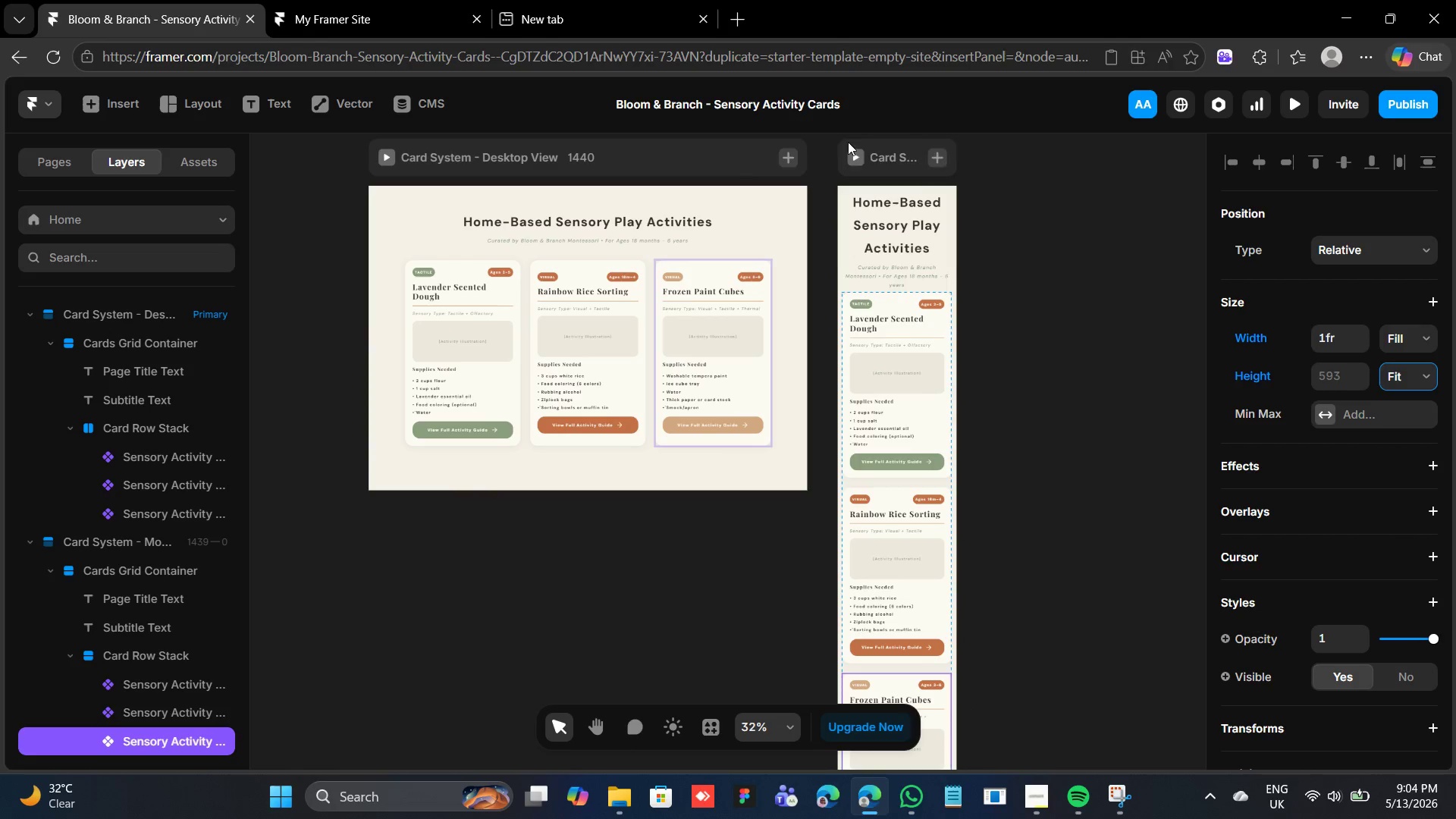 
left_click([861, 163])
 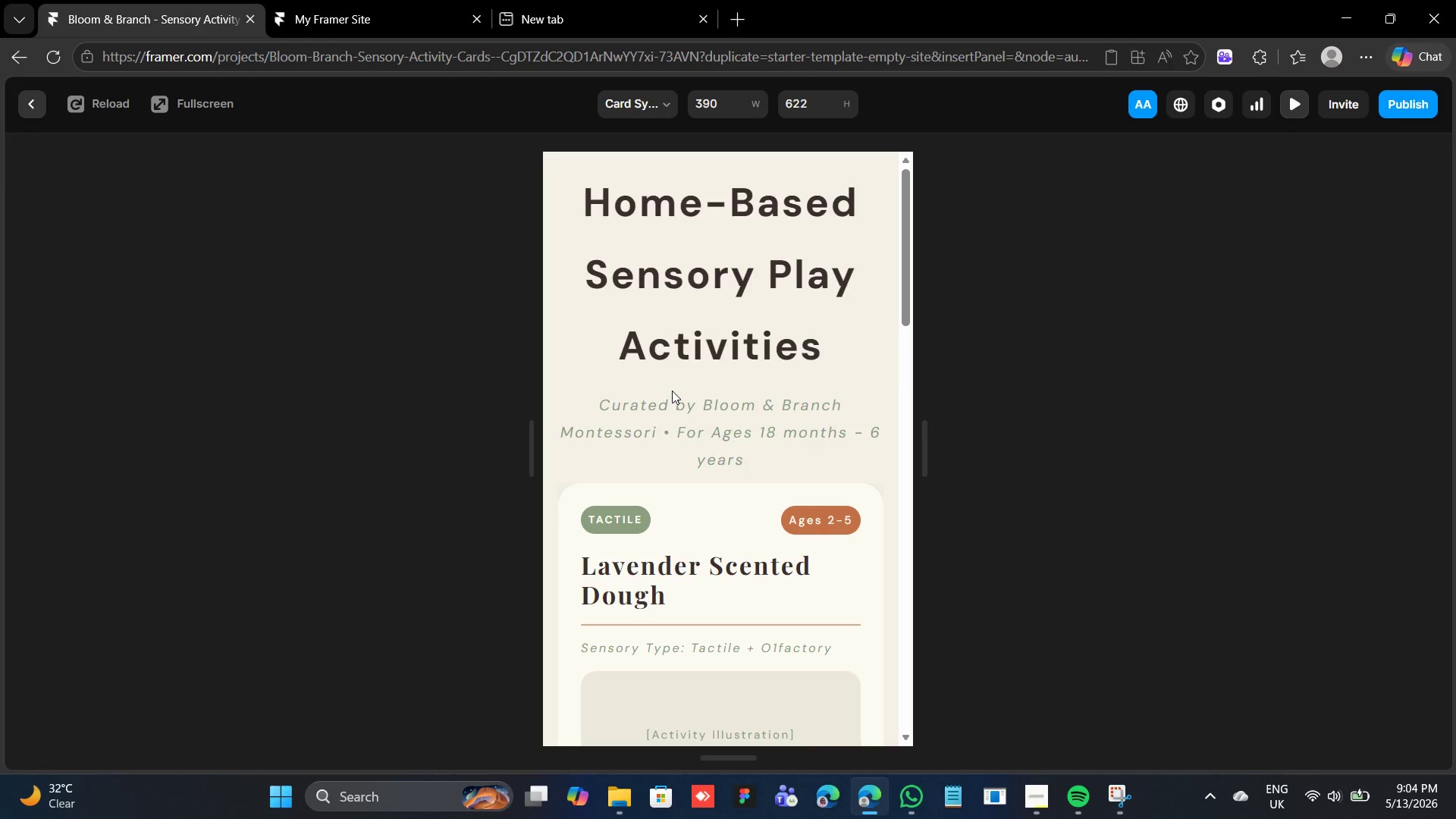 
scroll: coordinate [674, 383], scroll_direction: down, amount: 26.0
 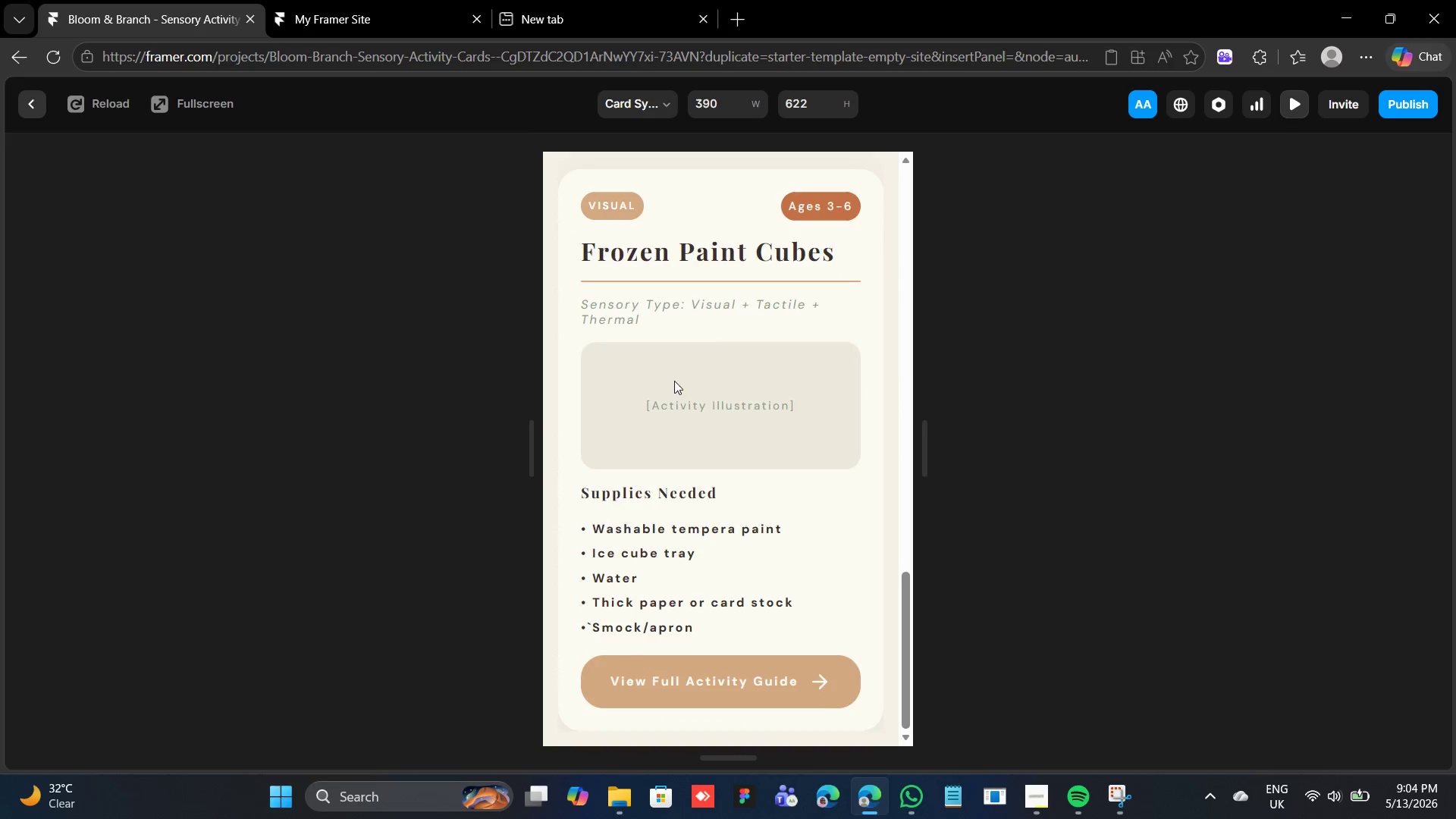 
scroll: coordinate [676, 374], scroll_direction: up, amount: 30.0
 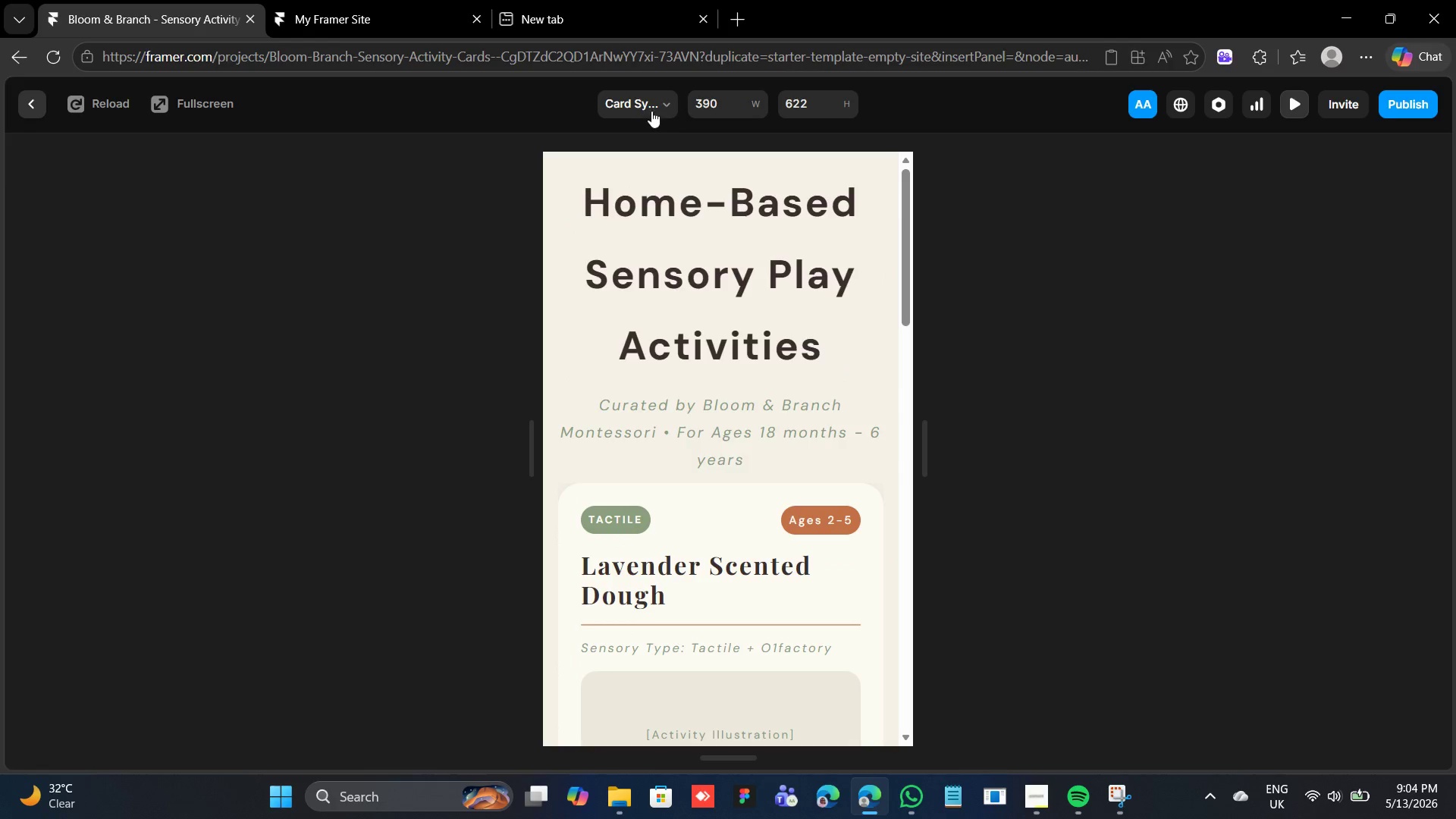 
left_click([649, 99])
 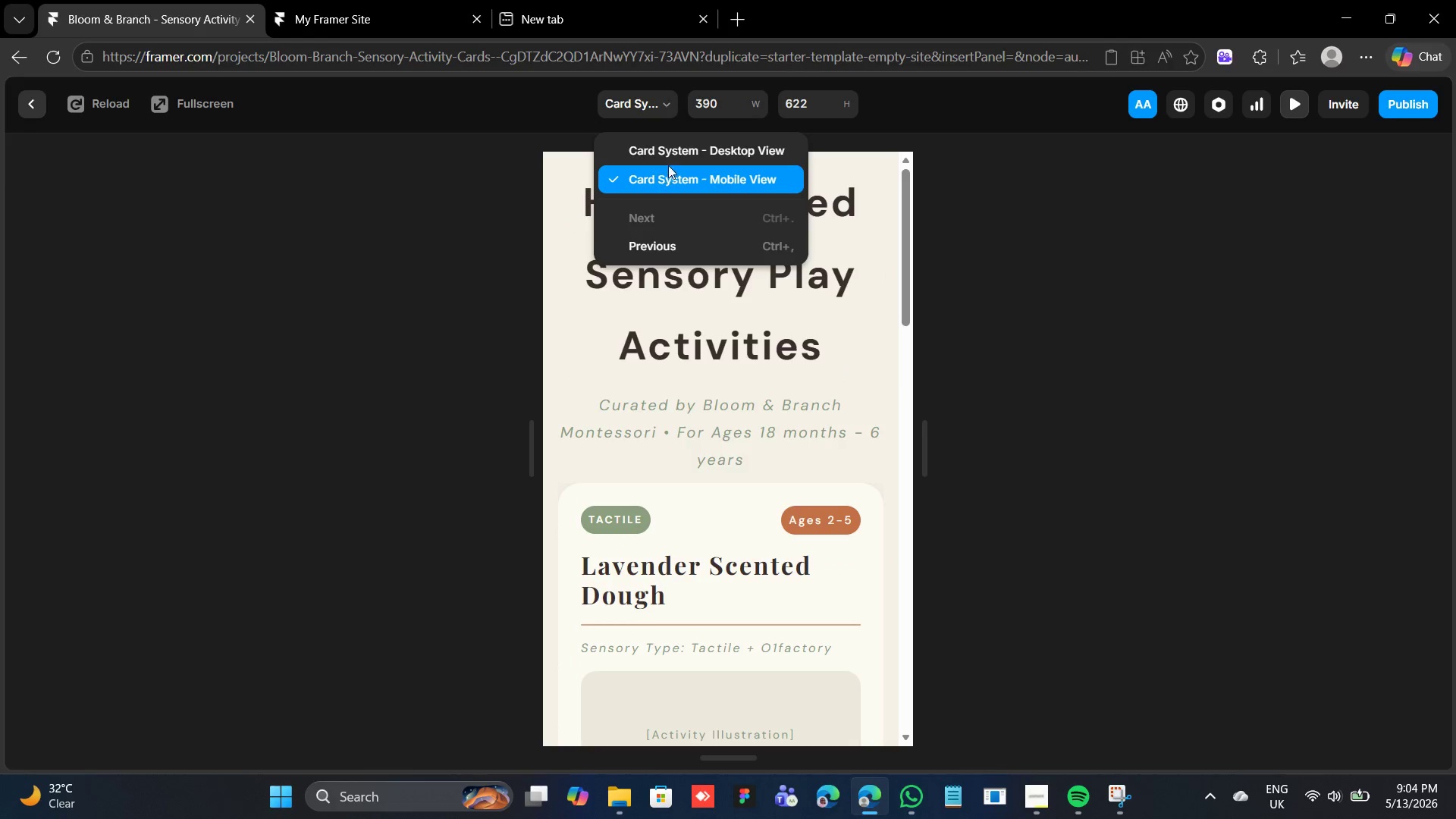 
left_click([673, 156])
 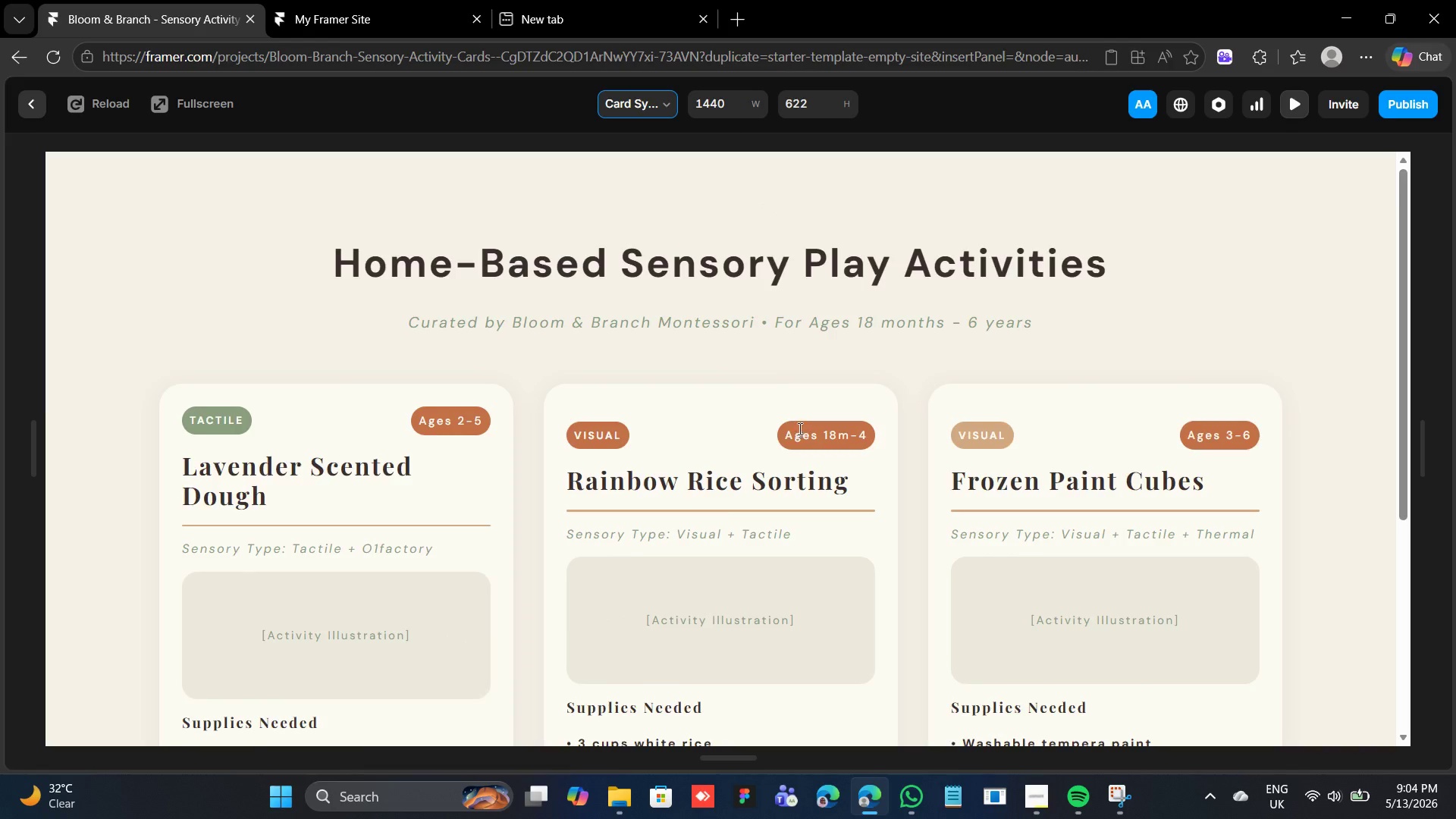 
scroll: coordinate [805, 422], scroll_direction: down, amount: 4.0
 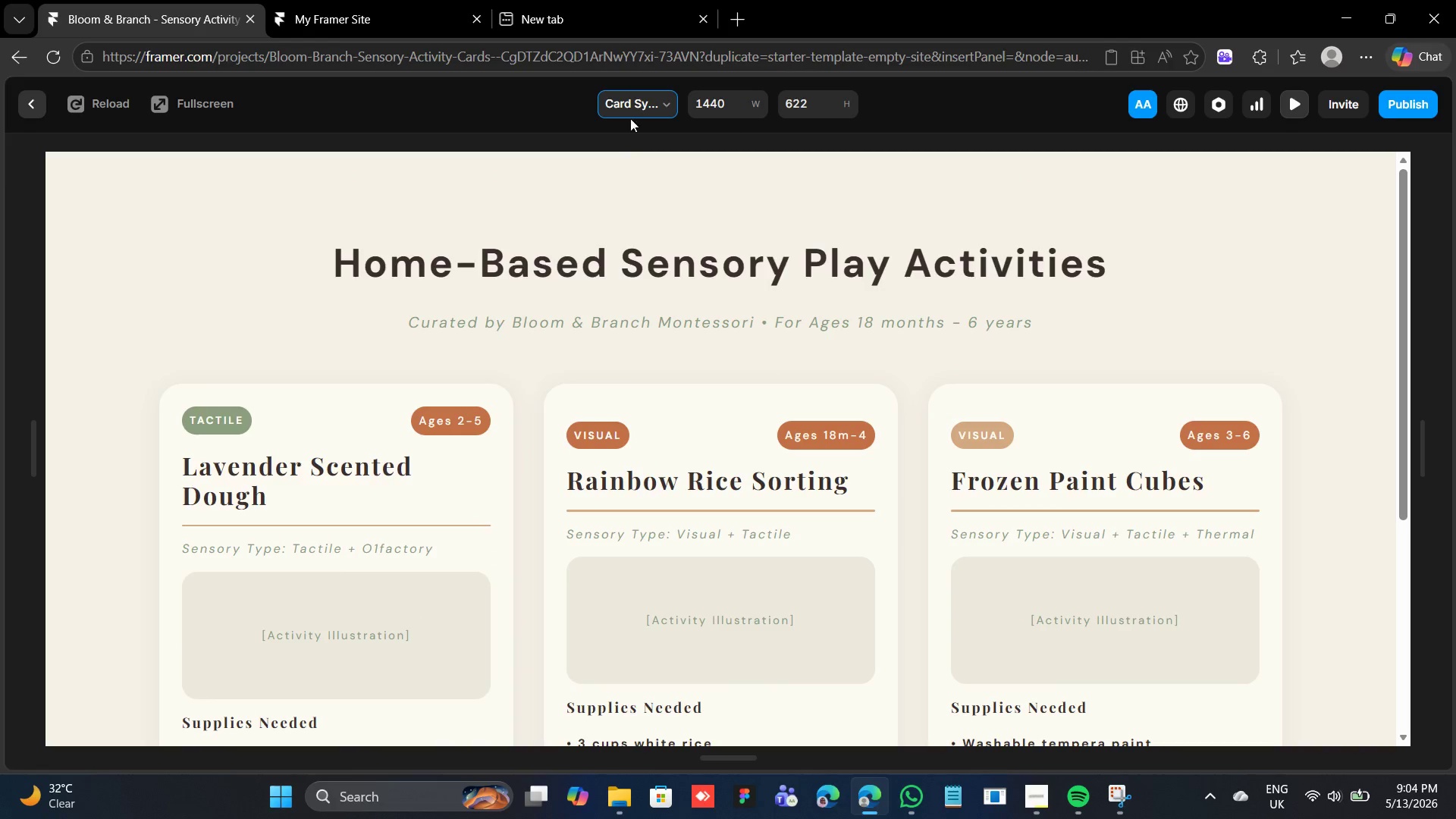 
left_click([632, 107])
 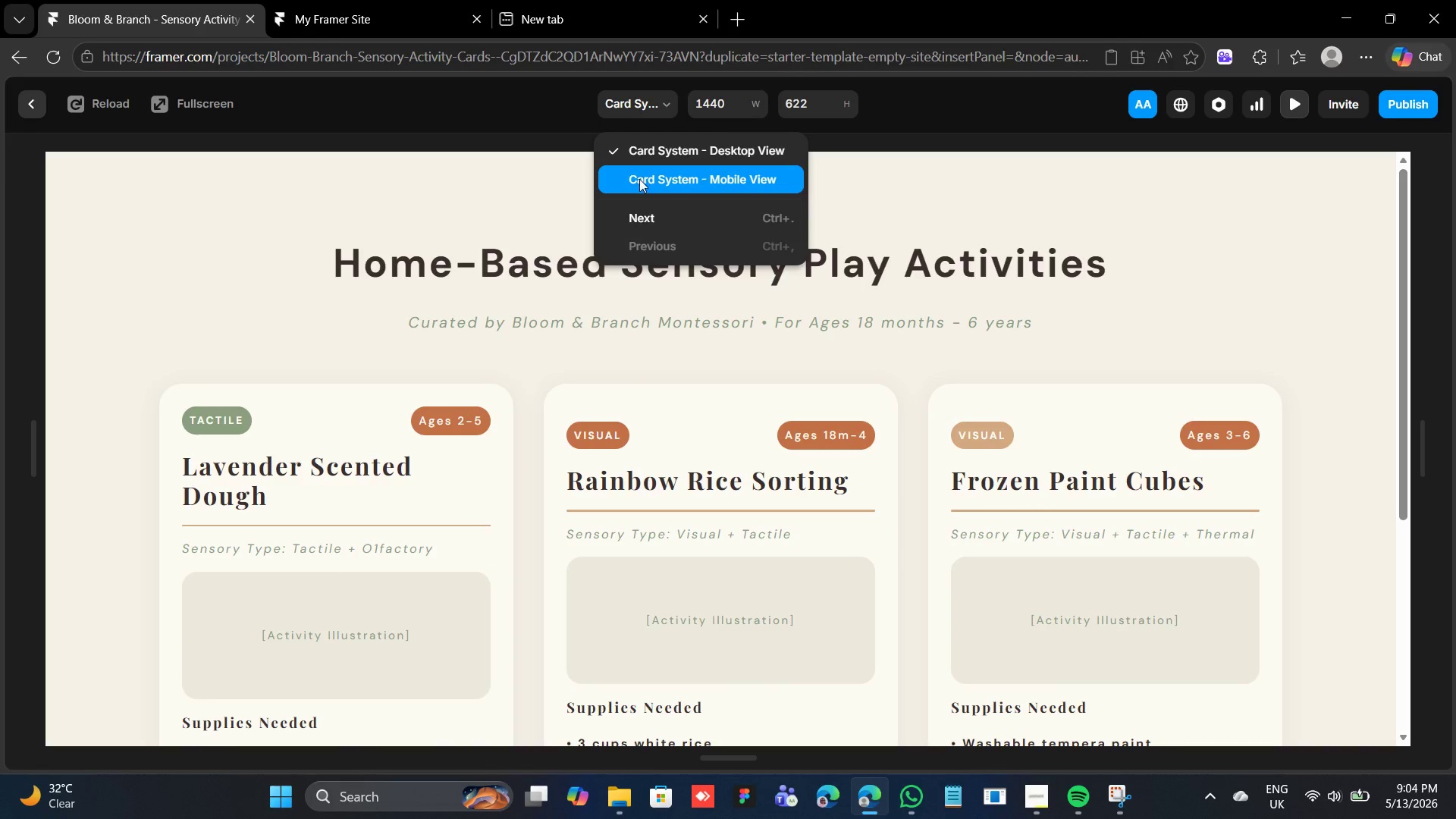 
left_click([639, 180])
 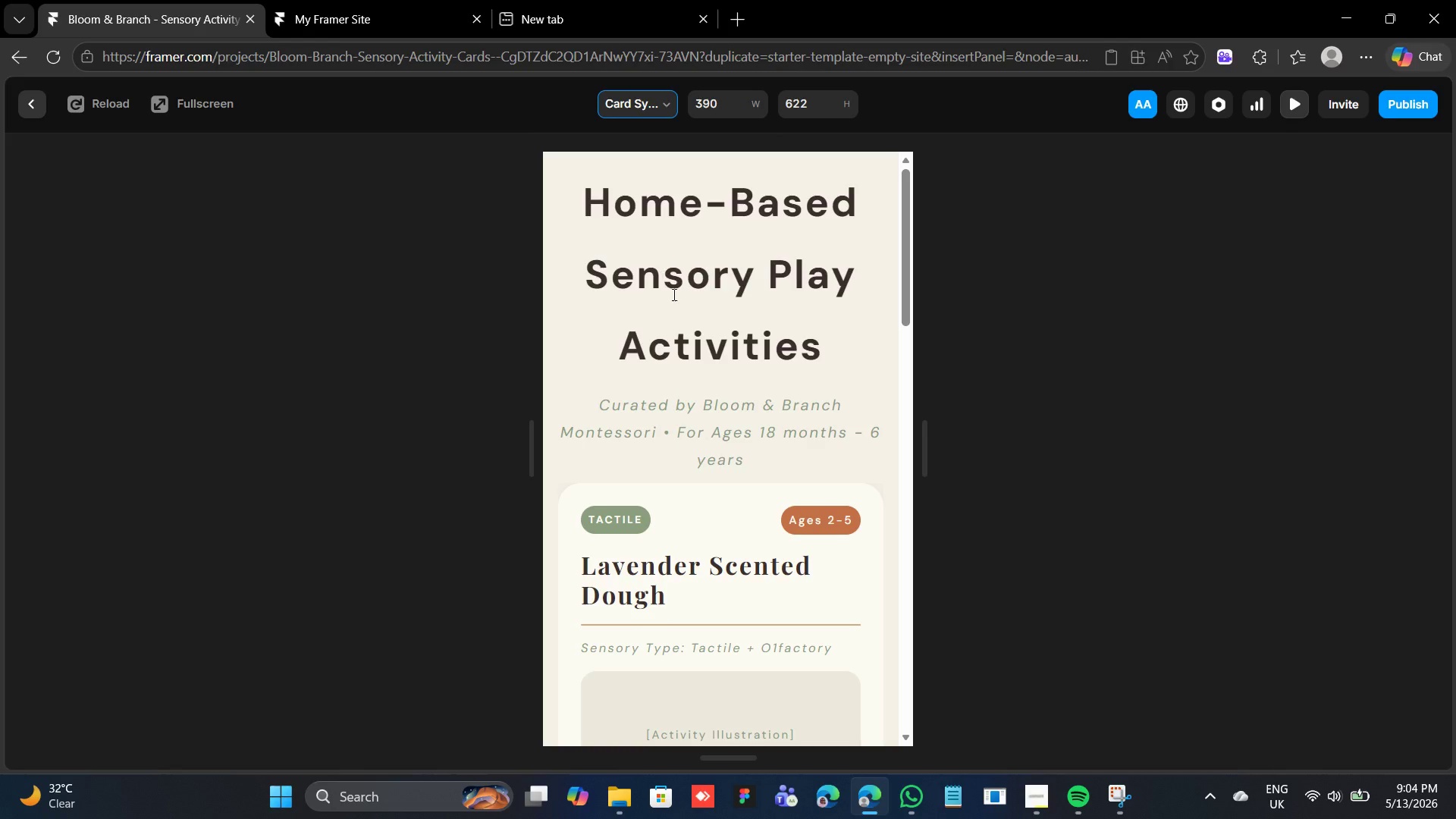 
scroll: coordinate [684, 313], scroll_direction: down, amount: 19.0
 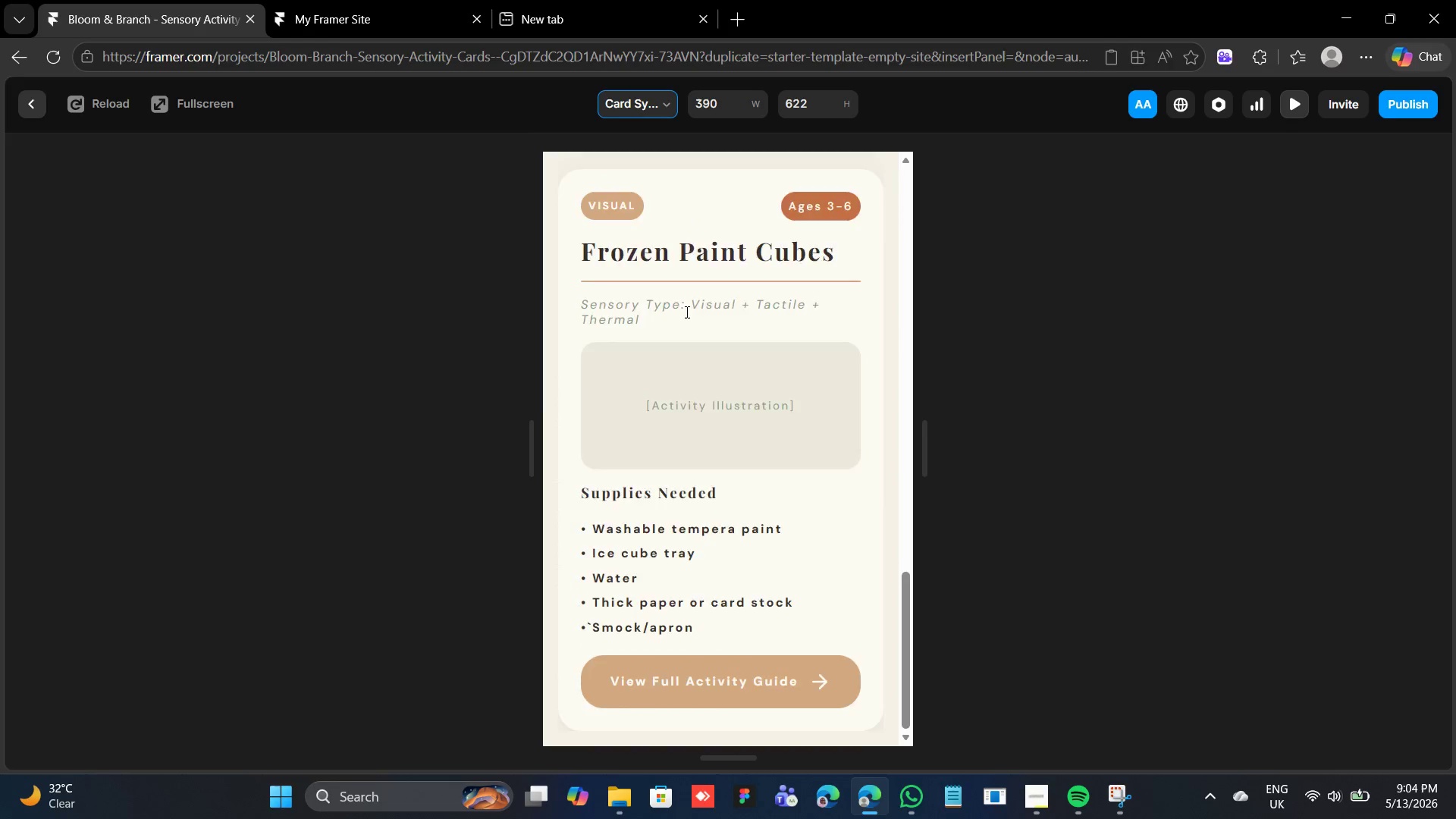 
scroll: coordinate [686, 308], scroll_direction: up, amount: 23.0
 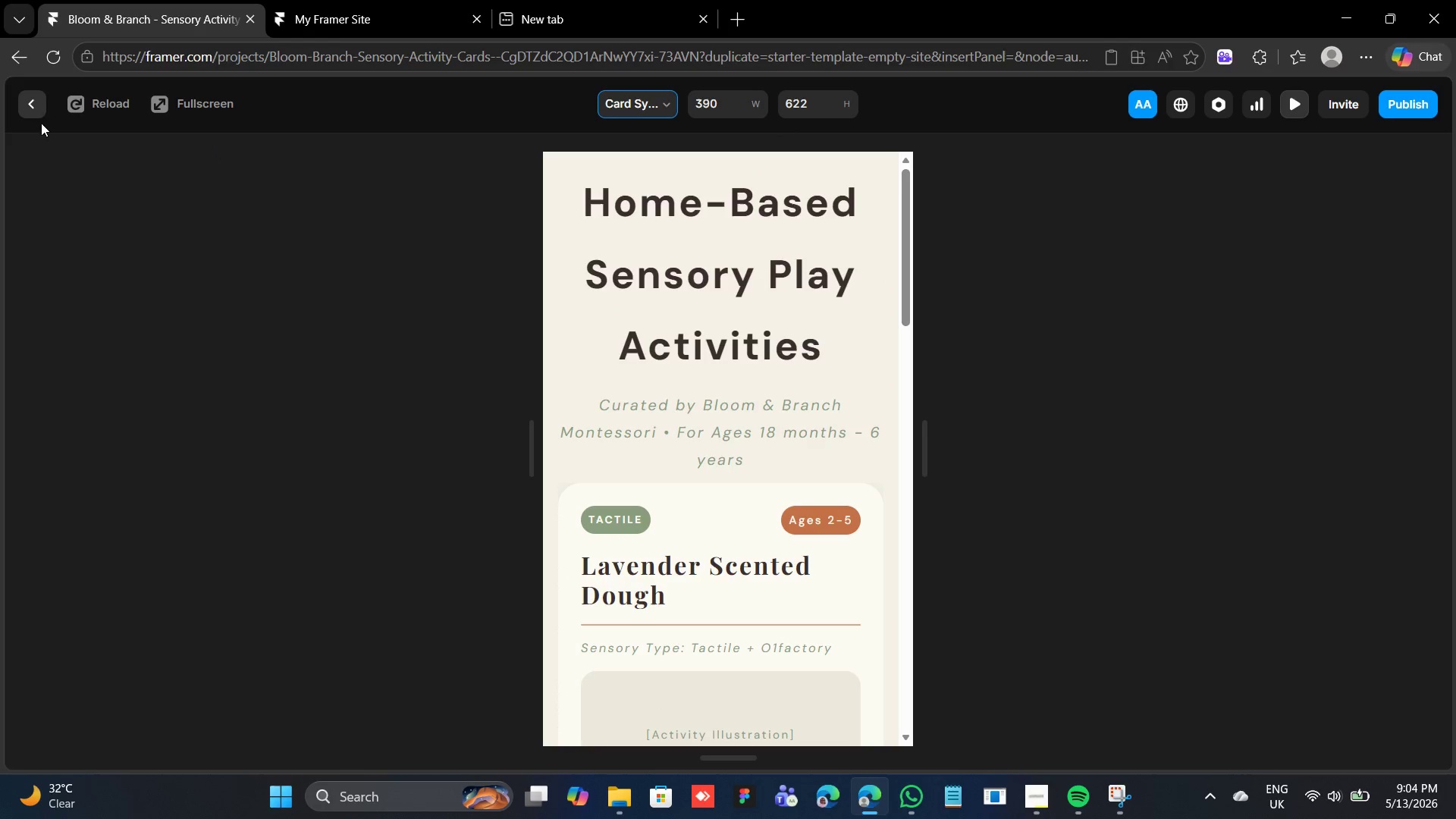 
left_click([41, 115])
 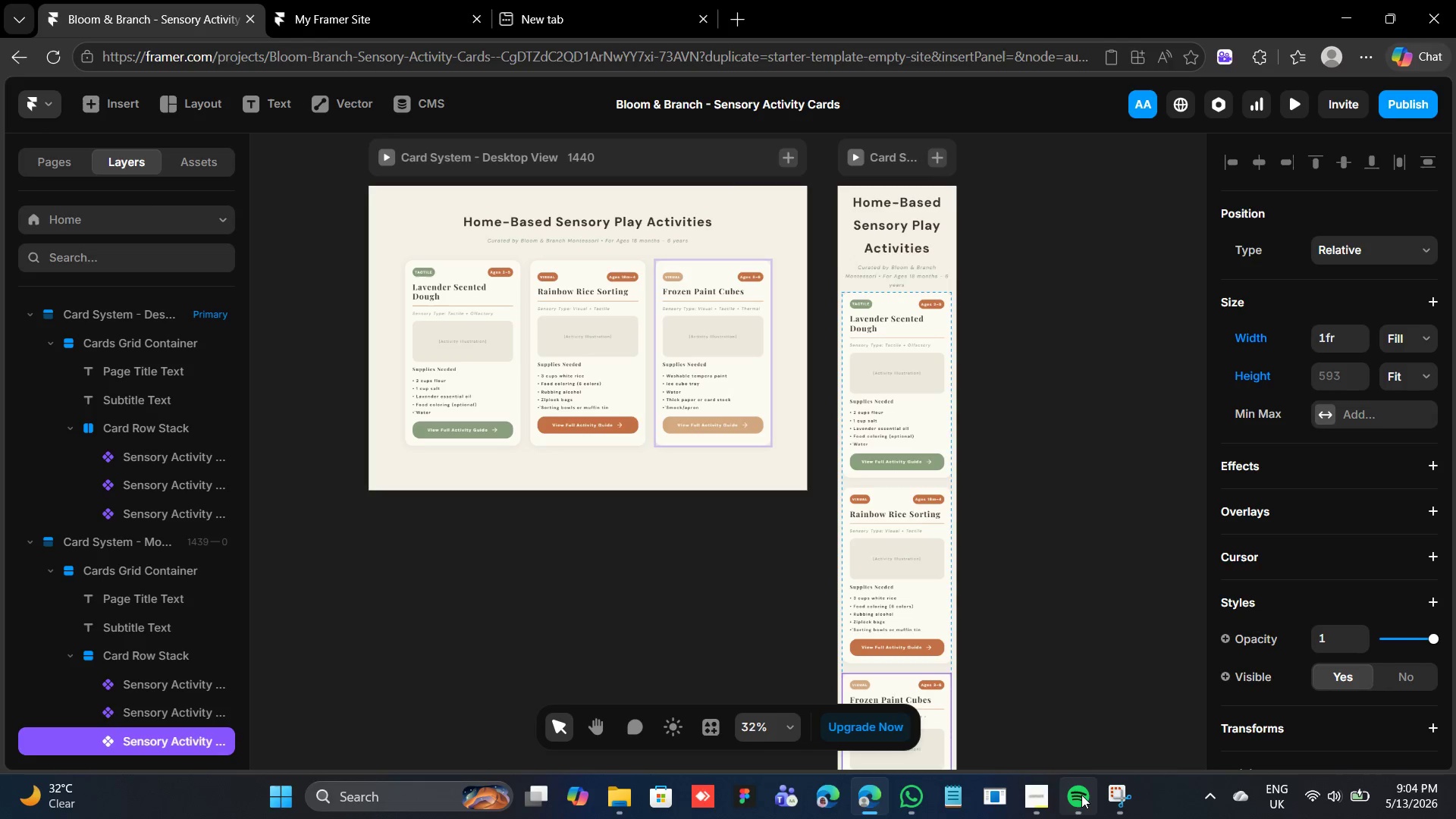 
left_click([1031, 807])